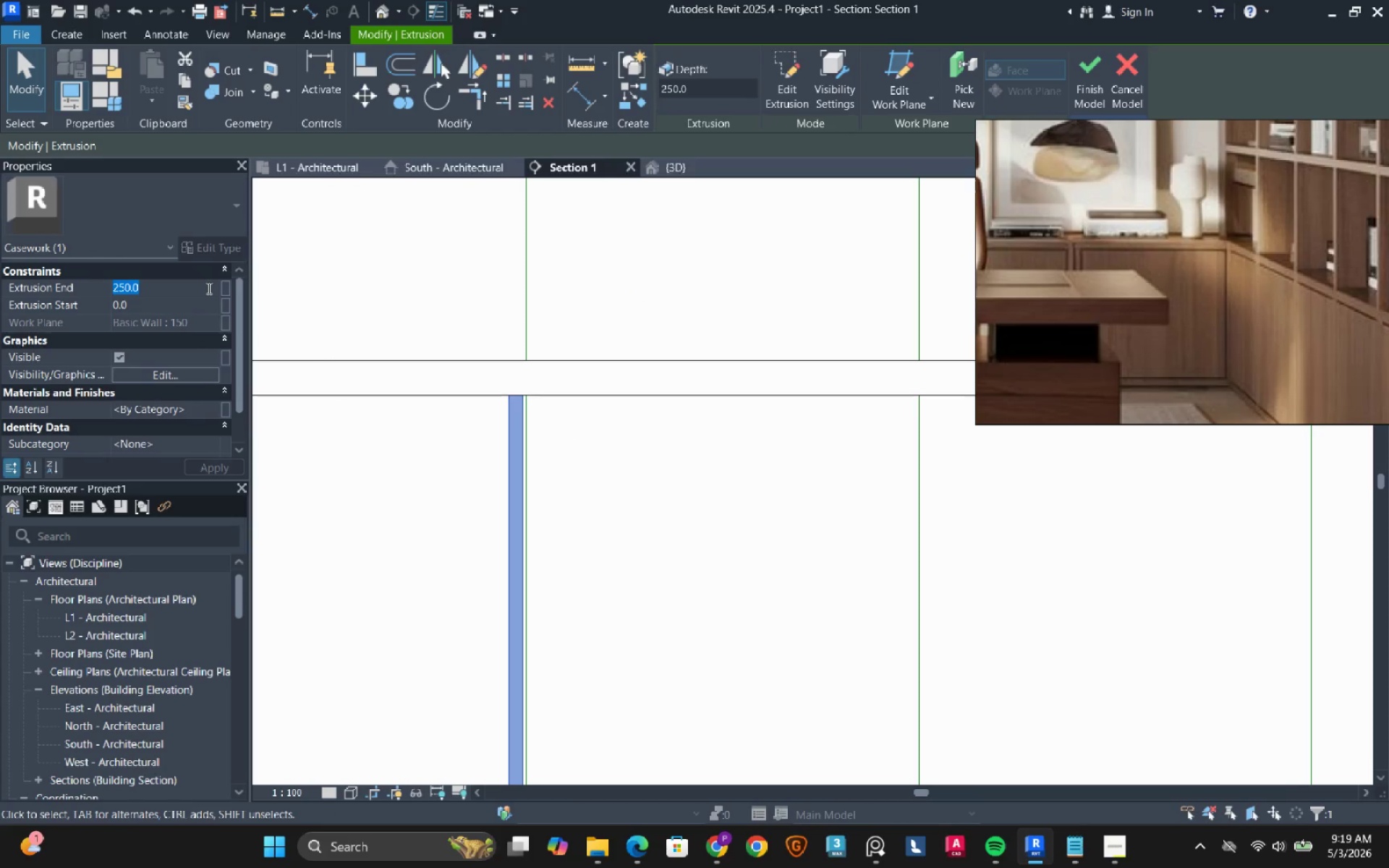 
key(Numpad6)
 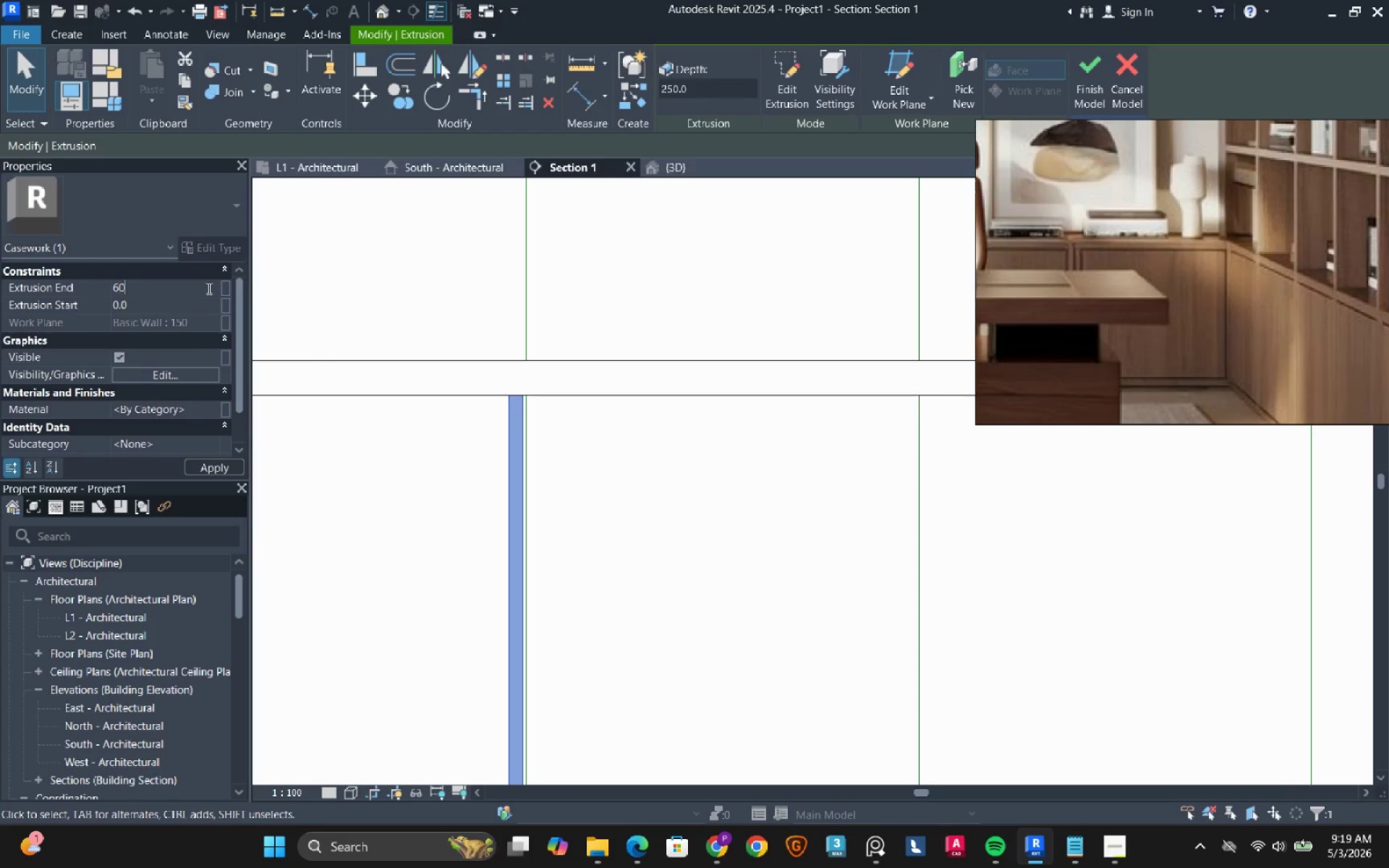 
key(Numpad0)
 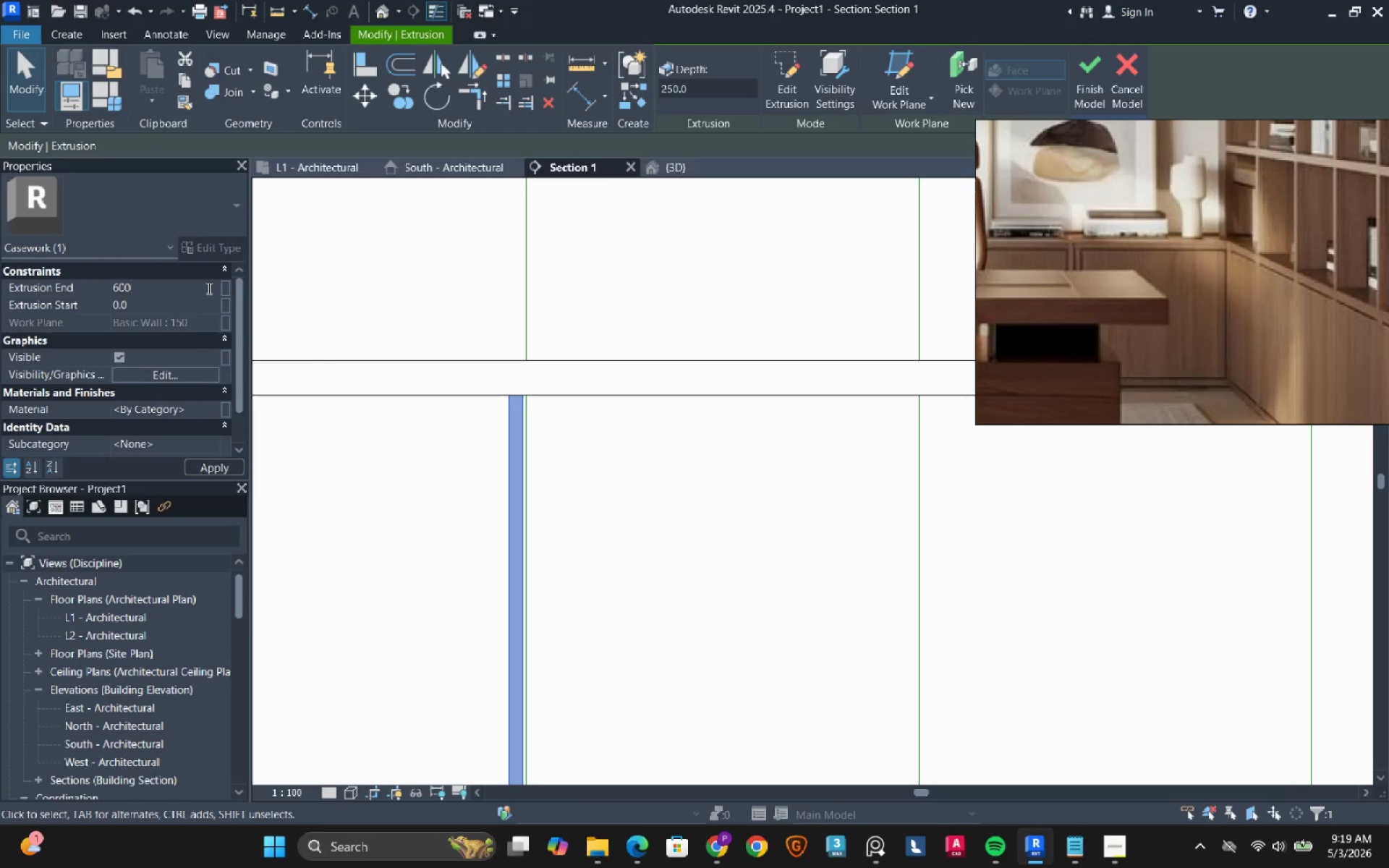 
key(Numpad0)
 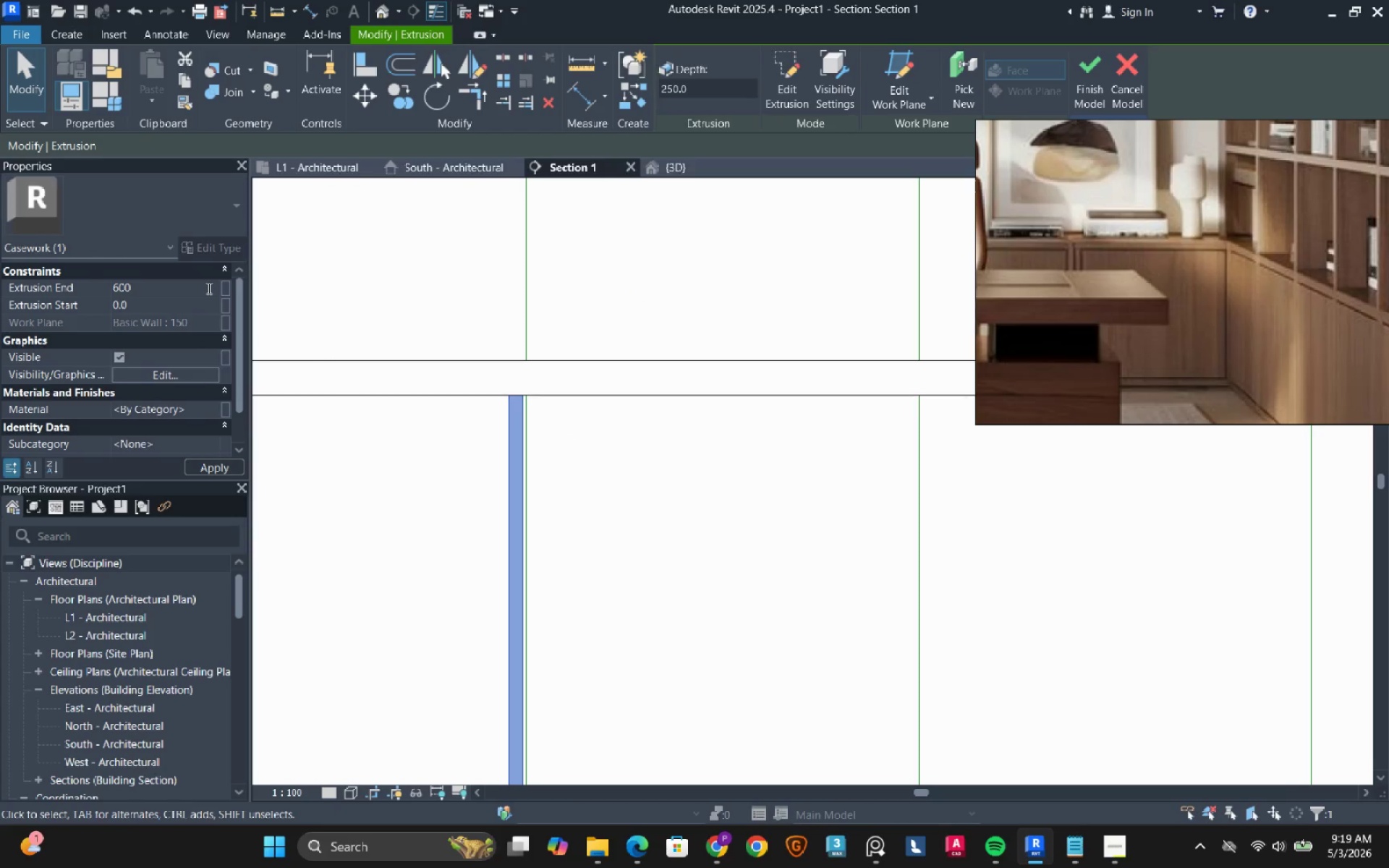 
key(Numpad0)
 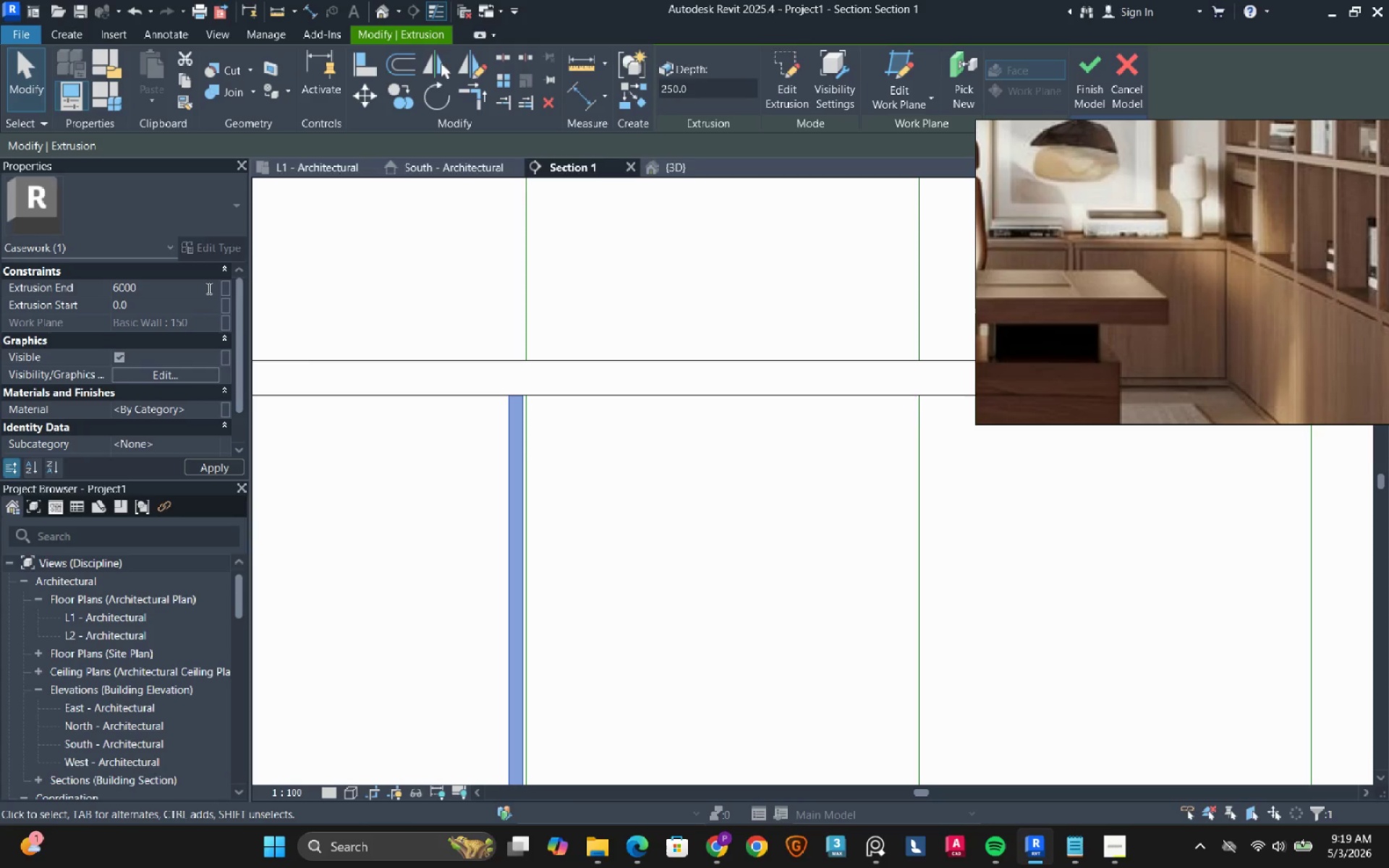 
key(Backspace)
 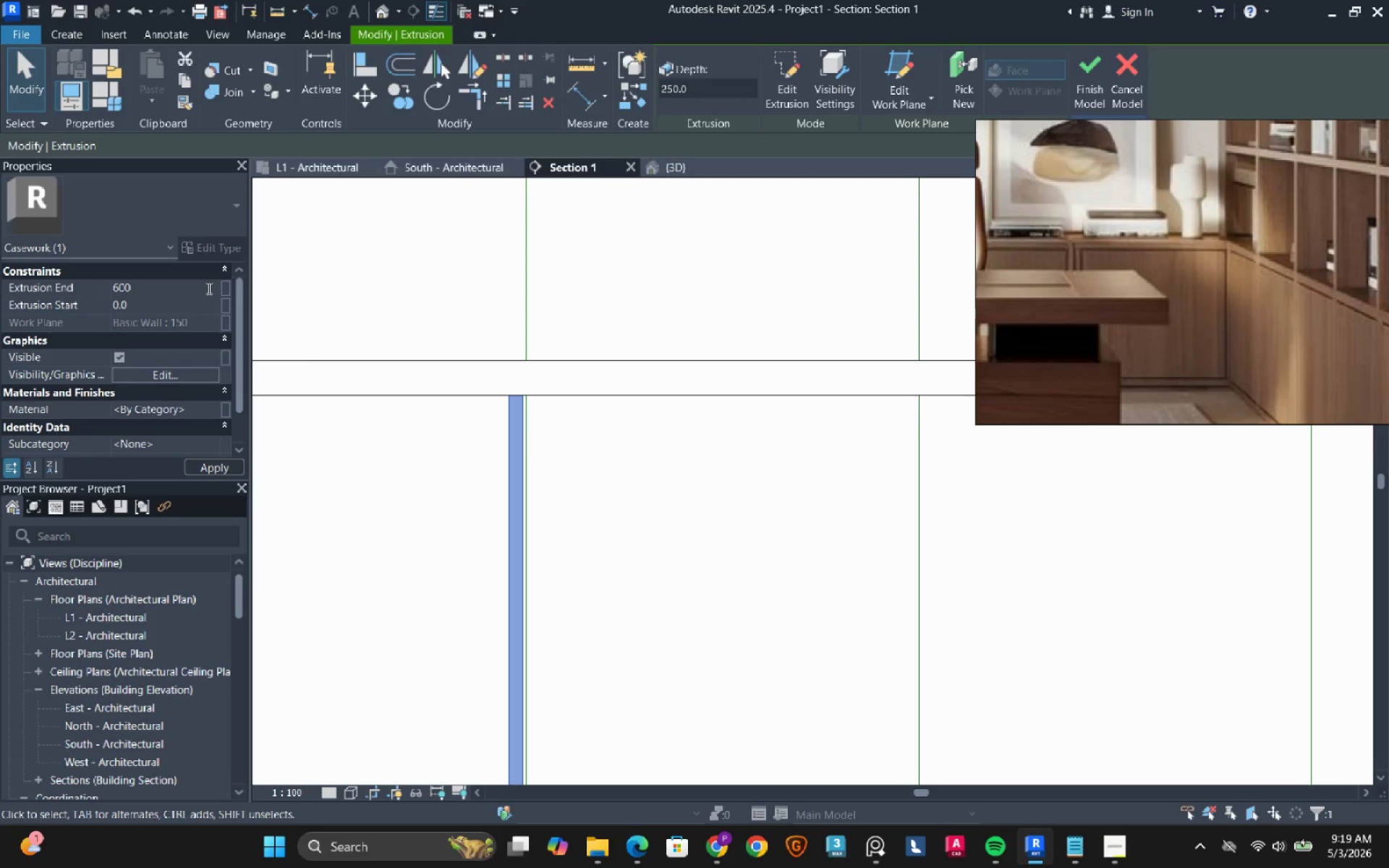 
key(NumpadEnter)
 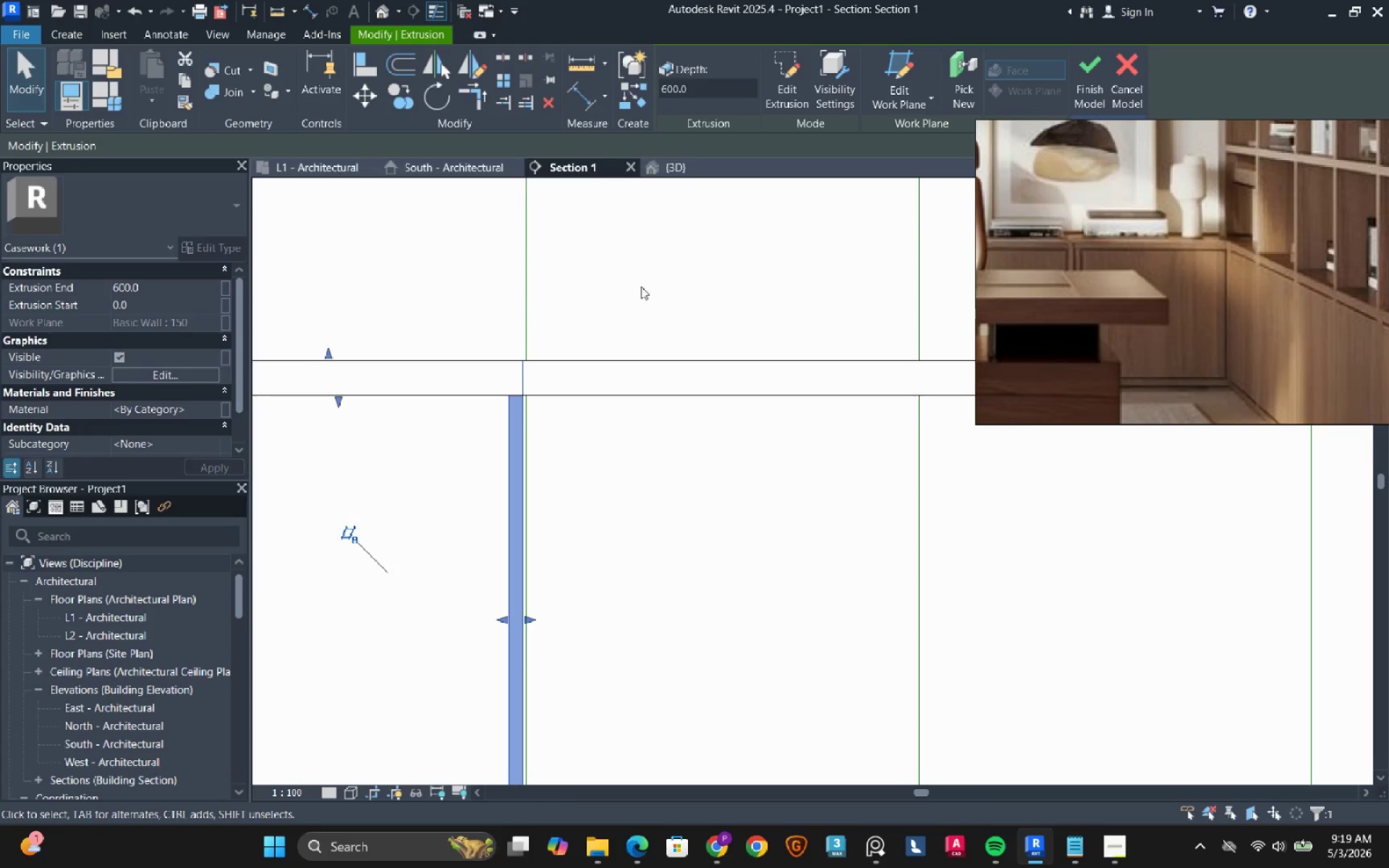 
key(Escape)
 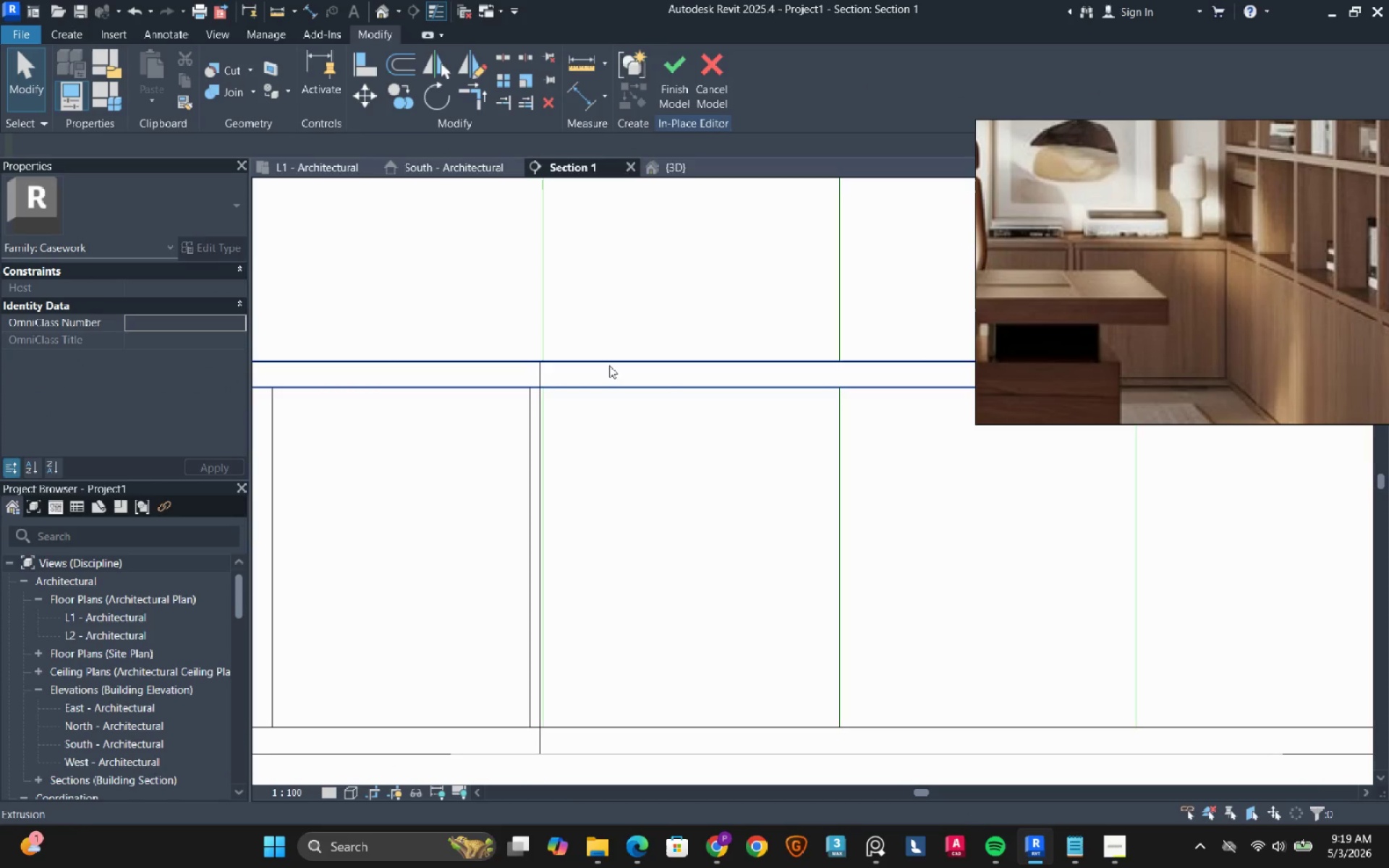 
scroll: coordinate [590, 367], scroll_direction: down, amount: 2.0
 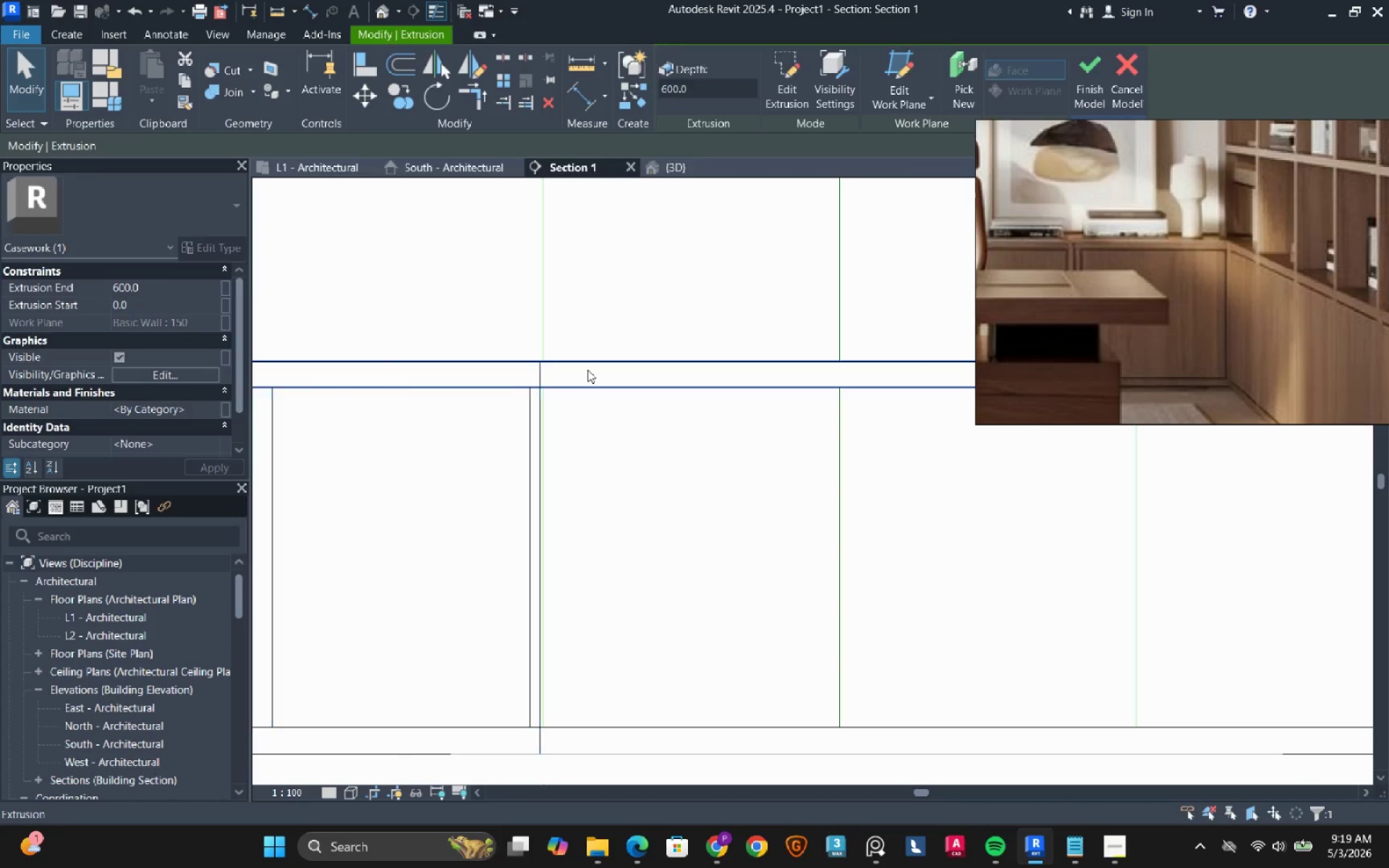 
left_click([609, 365])
 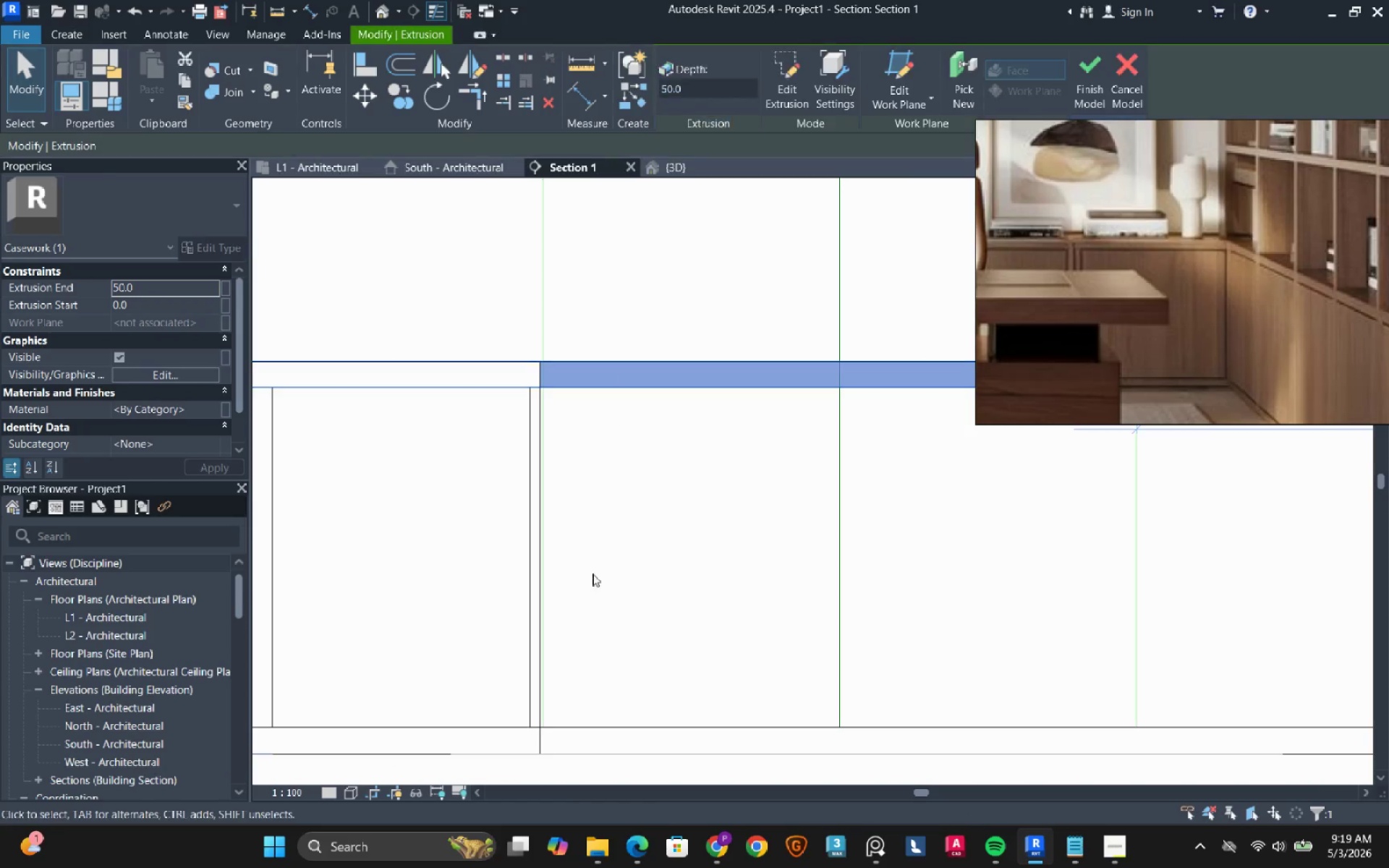 
hold_key(key=ControlLeft, duration=1.47)
 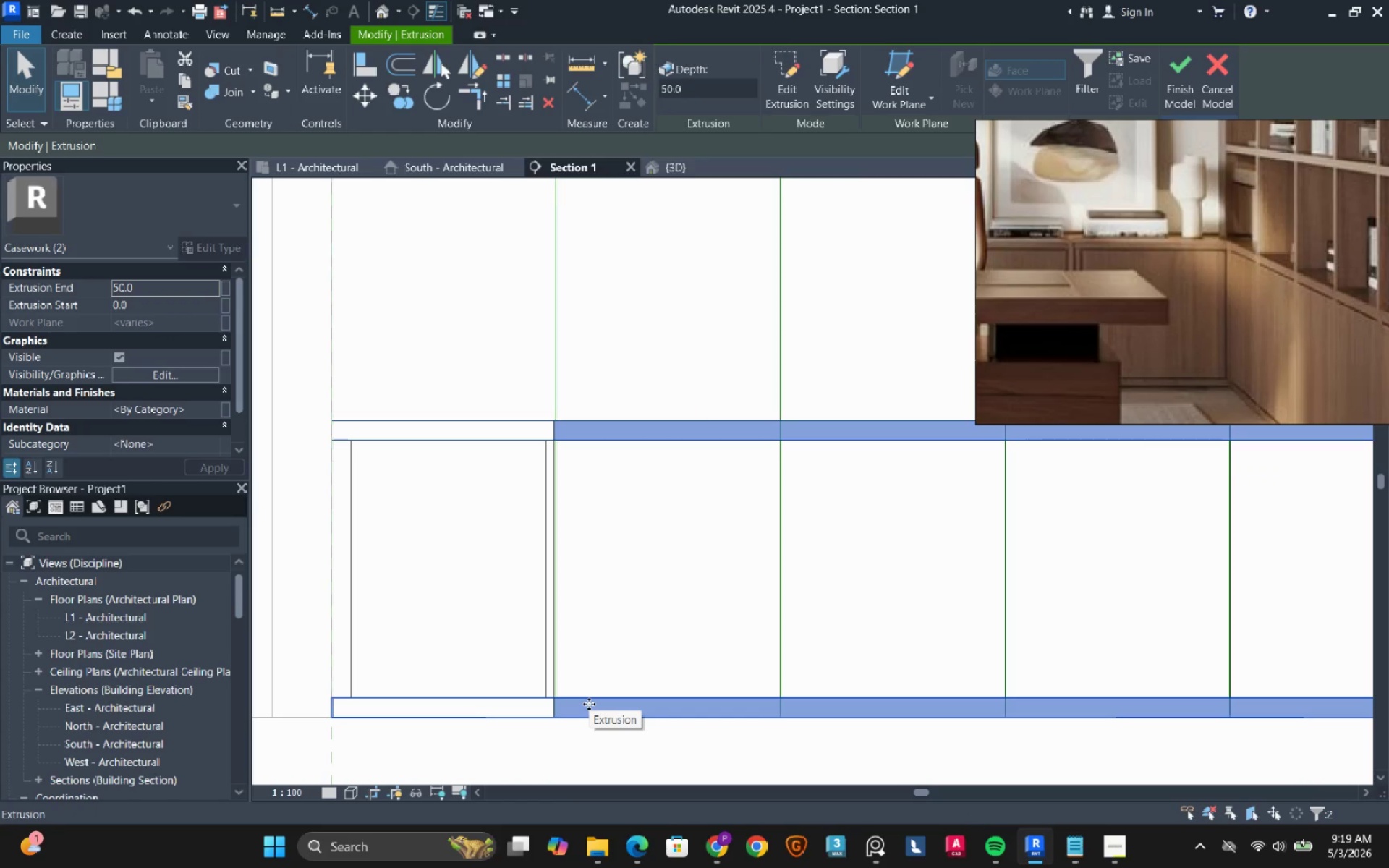 
scroll: coordinate [597, 610], scroll_direction: down, amount: 2.0
 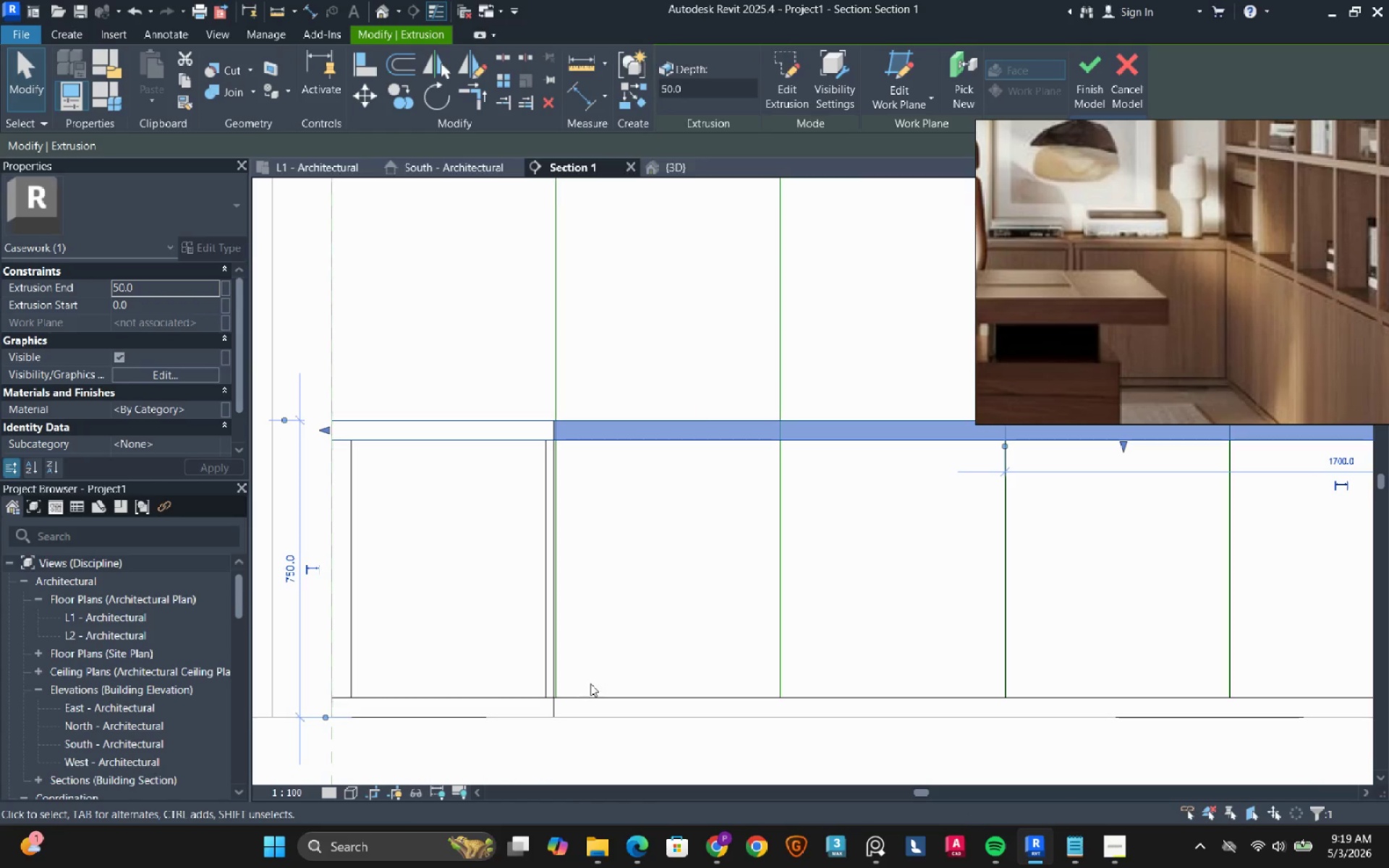 
left_click([589, 704])
 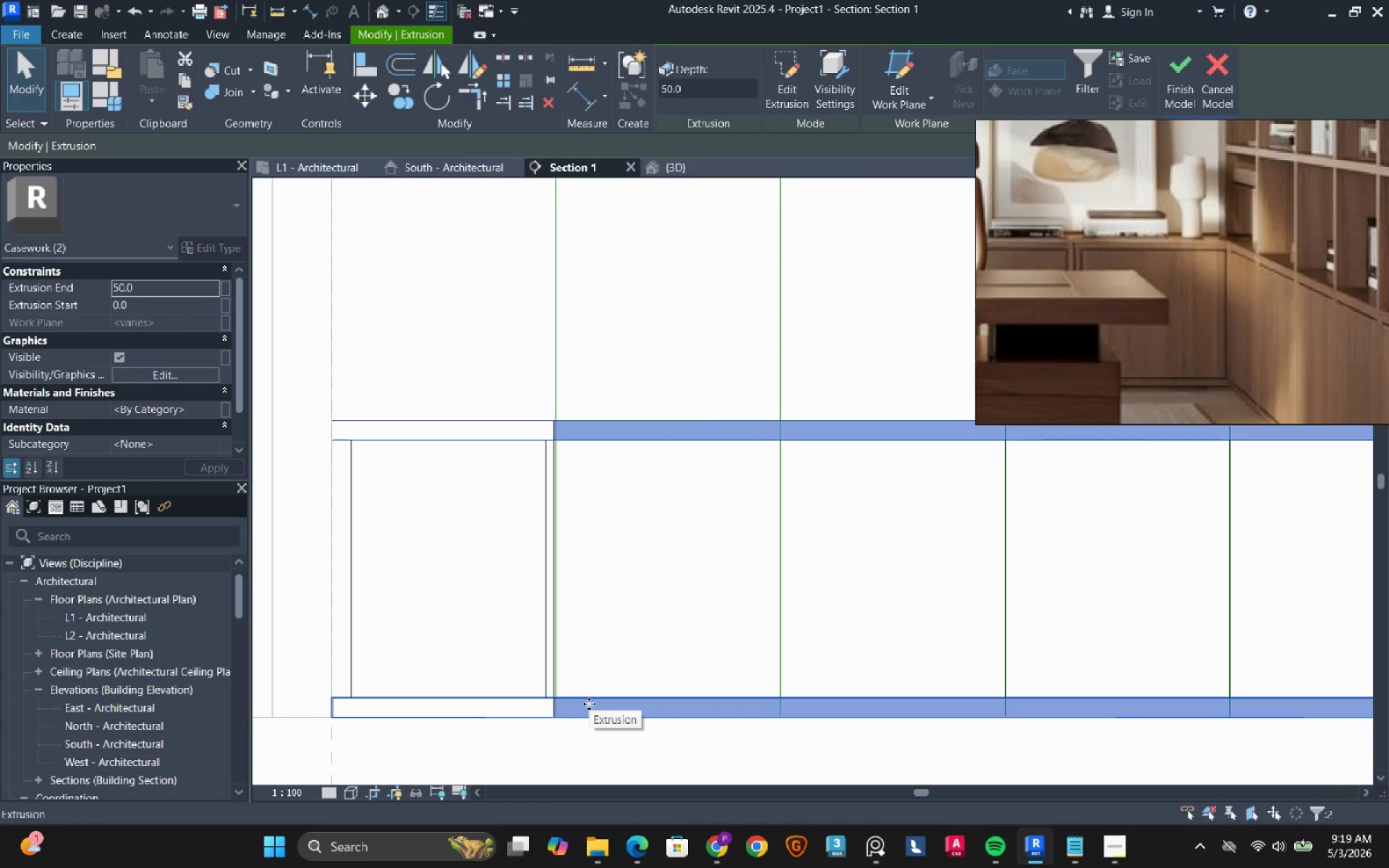 
type(de)
 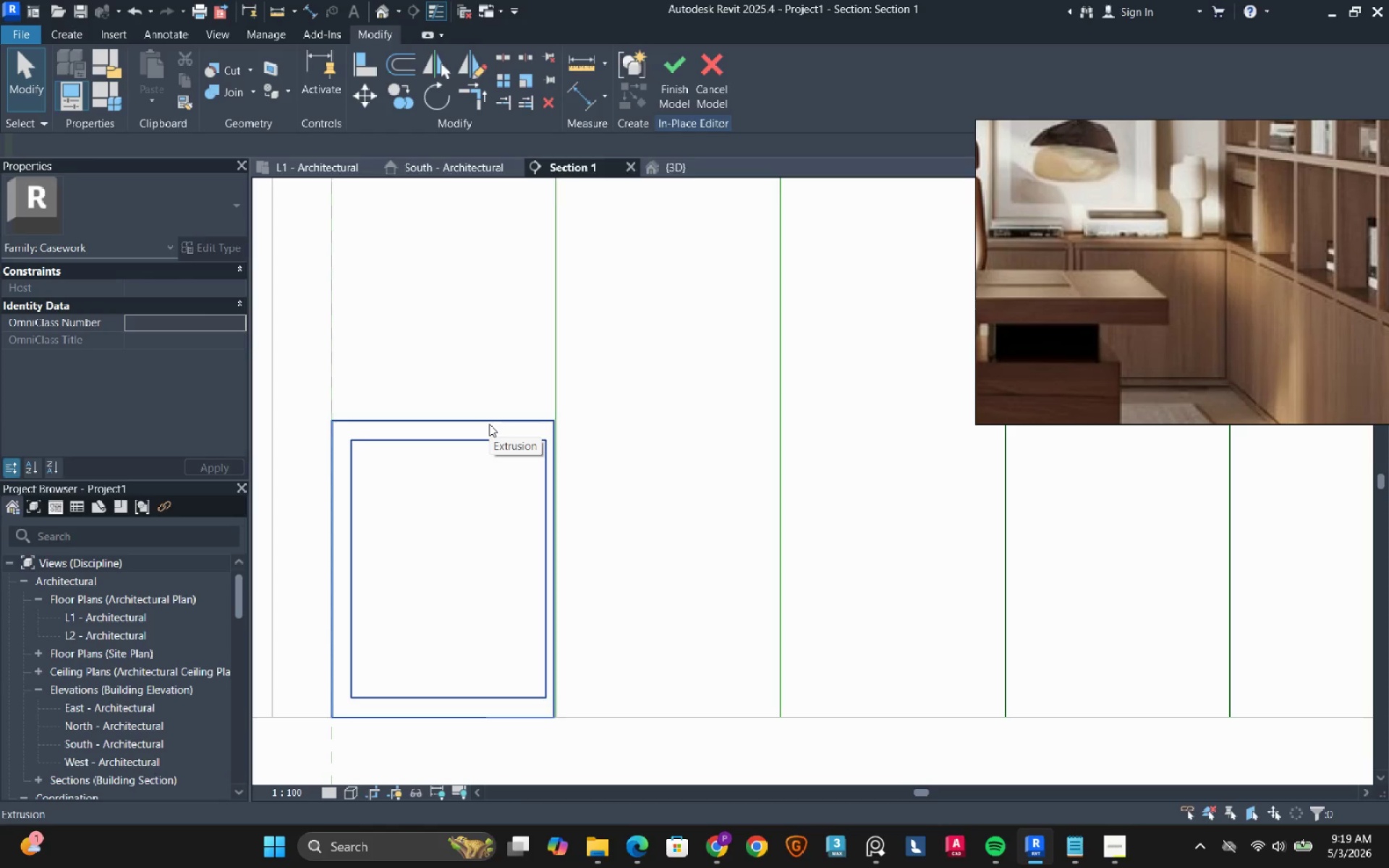 
left_click([489, 424])
 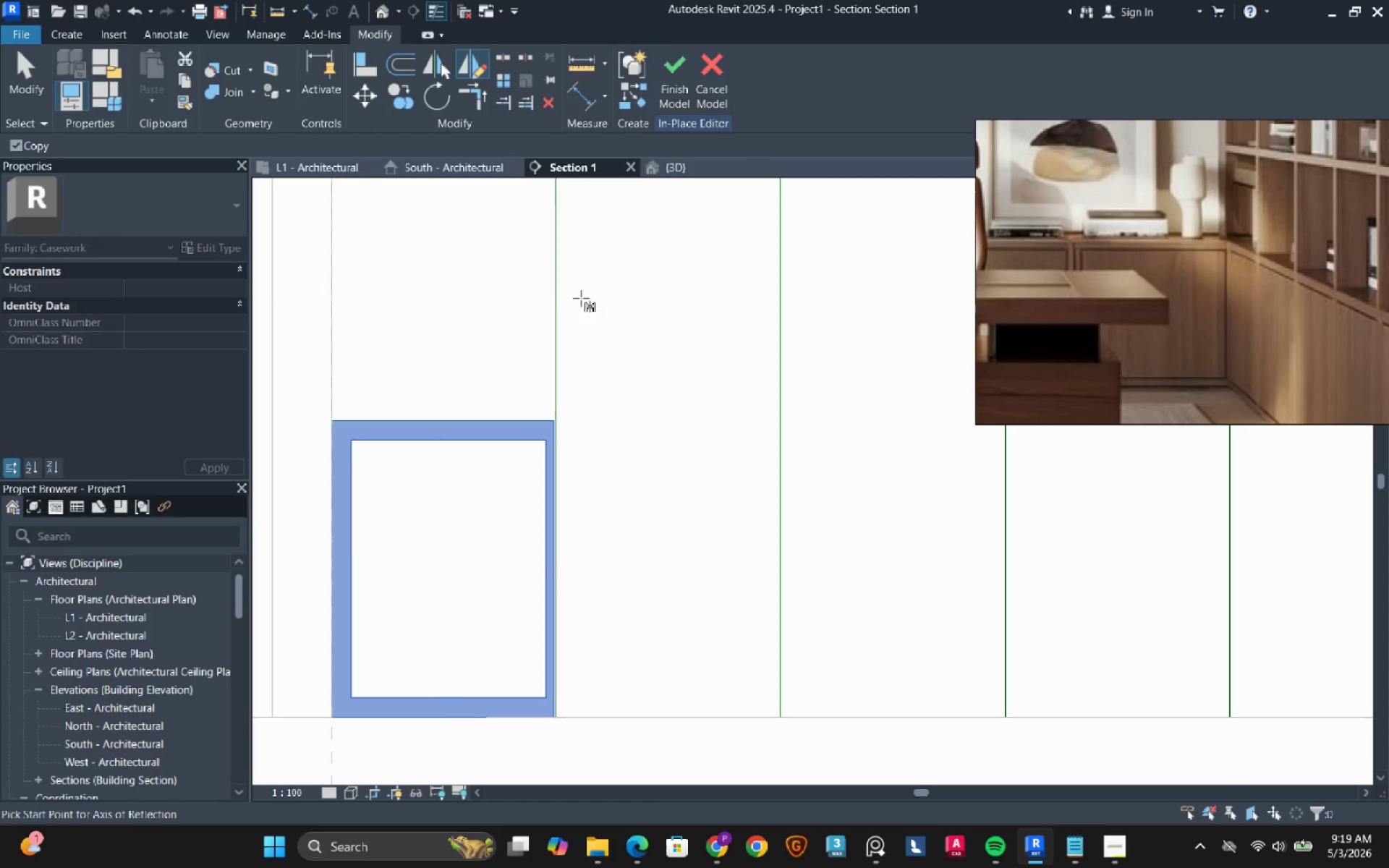 
double_click([549, 302])
 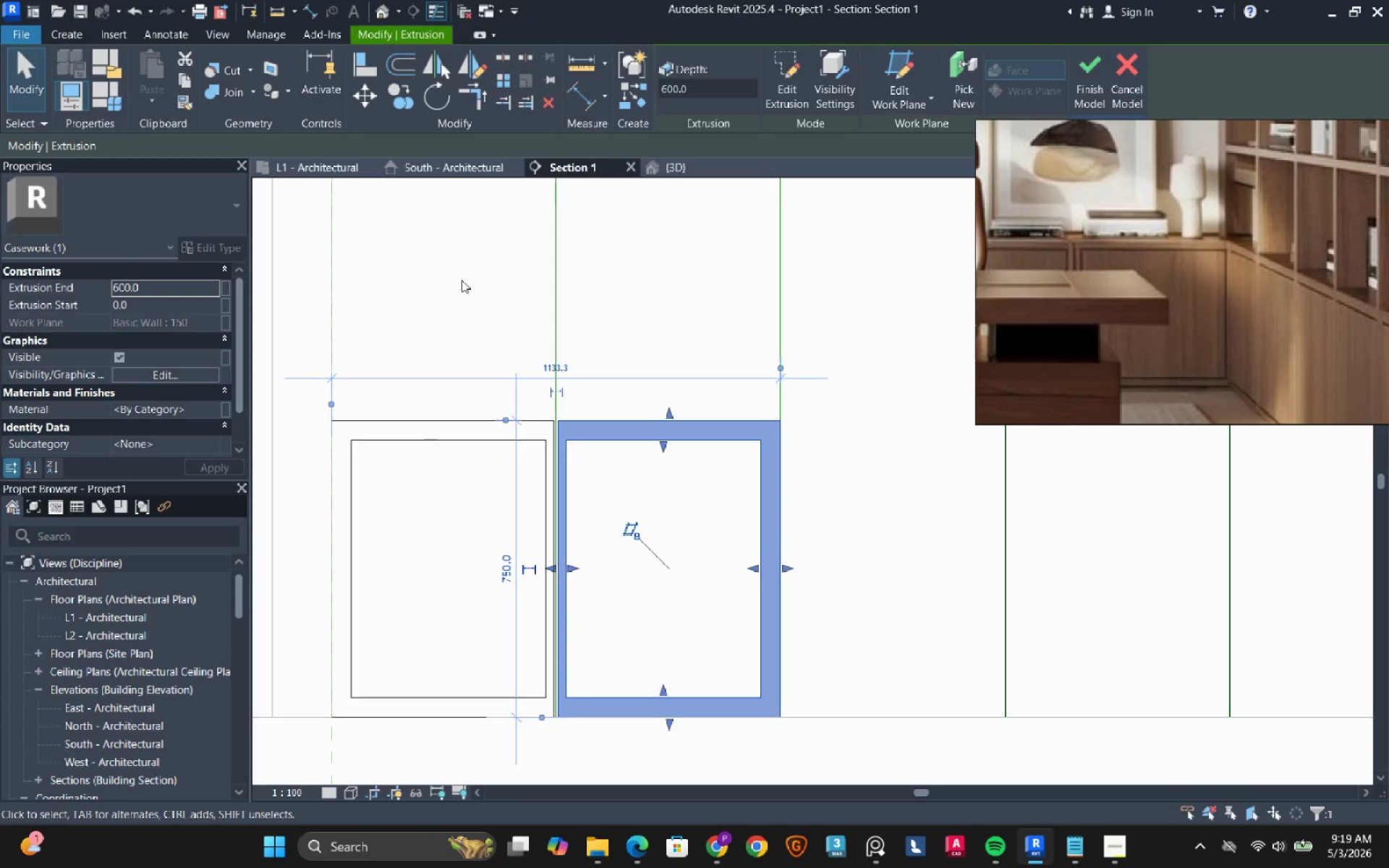 
left_click([462, 273])
 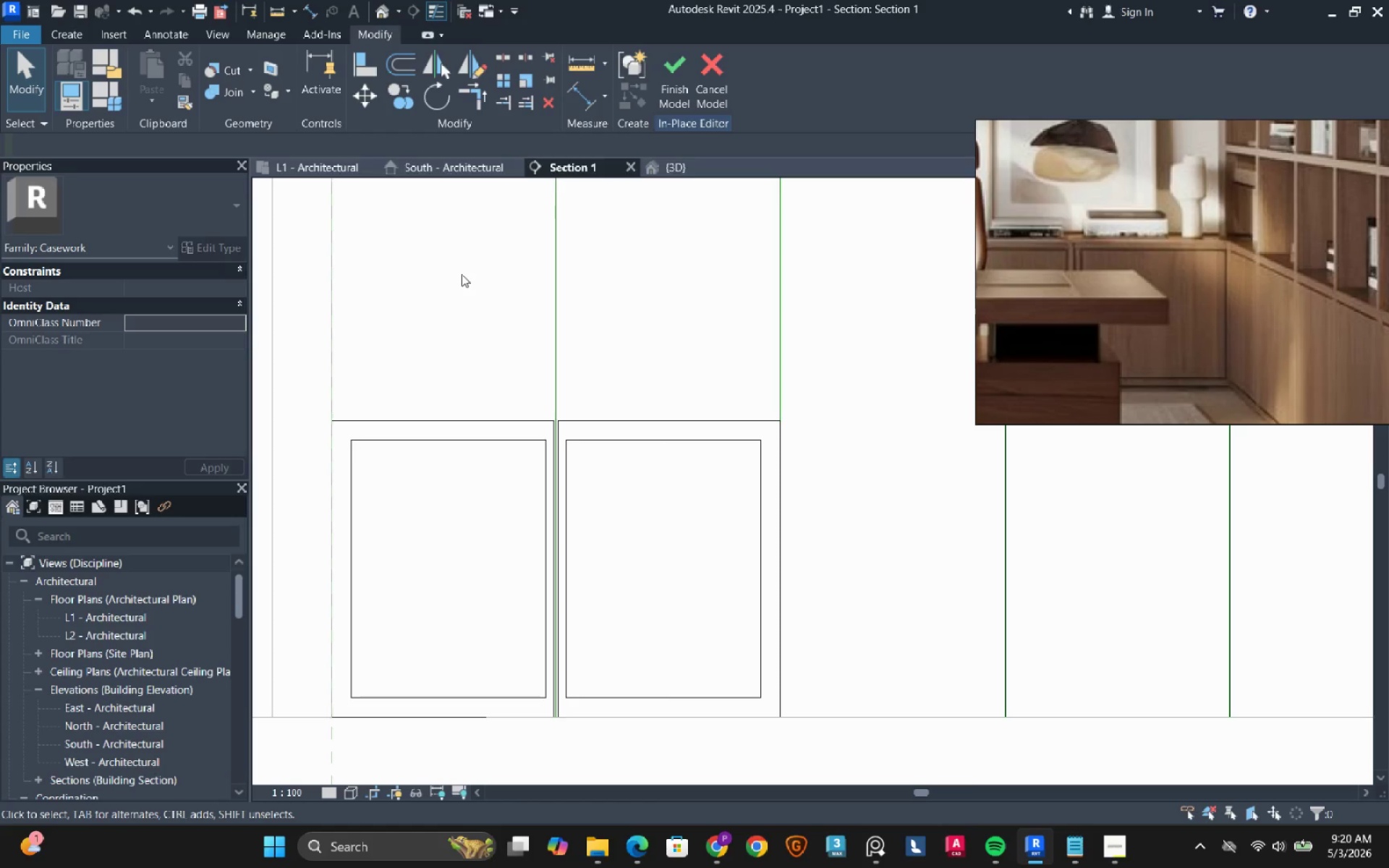 
wait(8.36)
 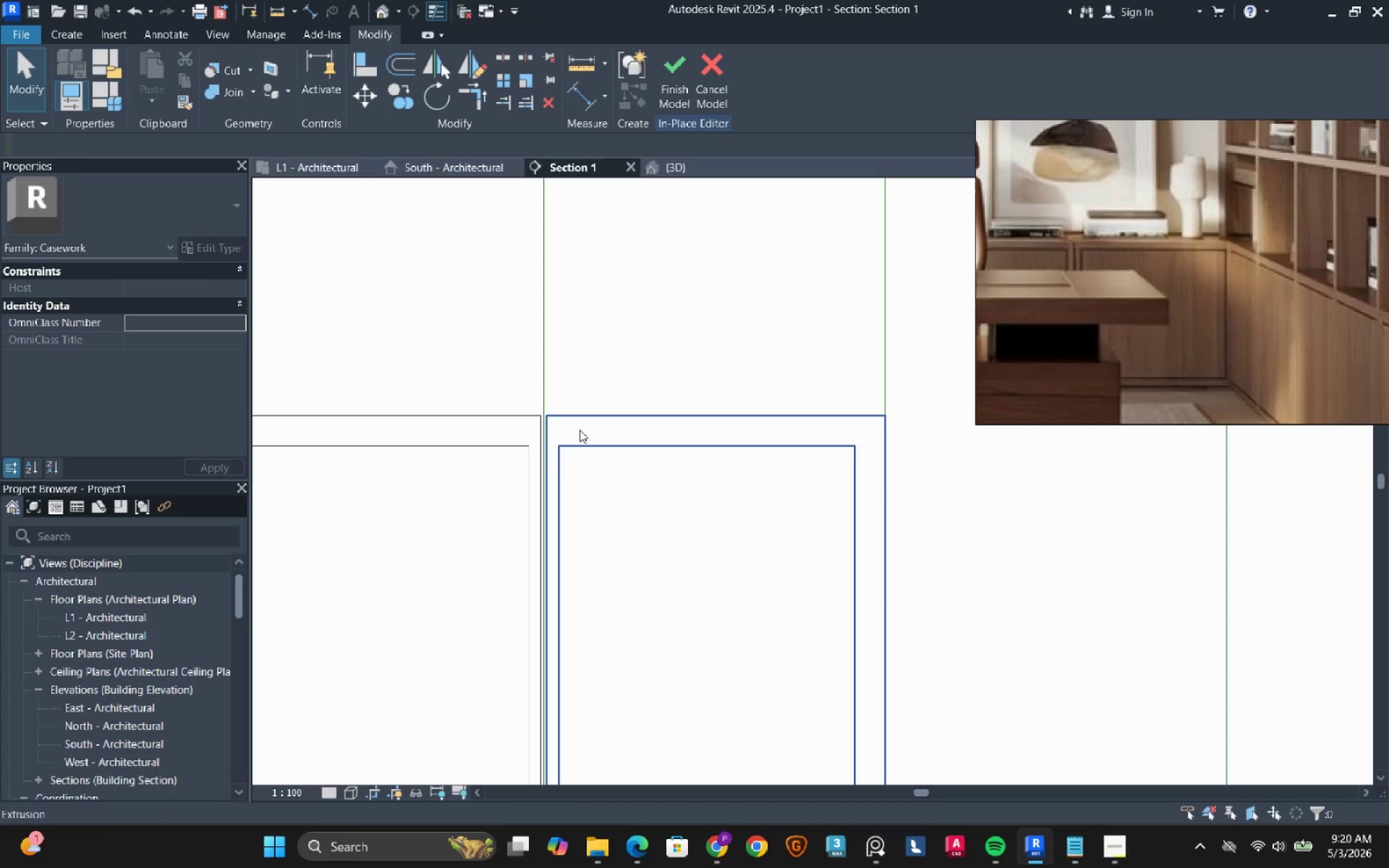 
left_click([579, 430])
 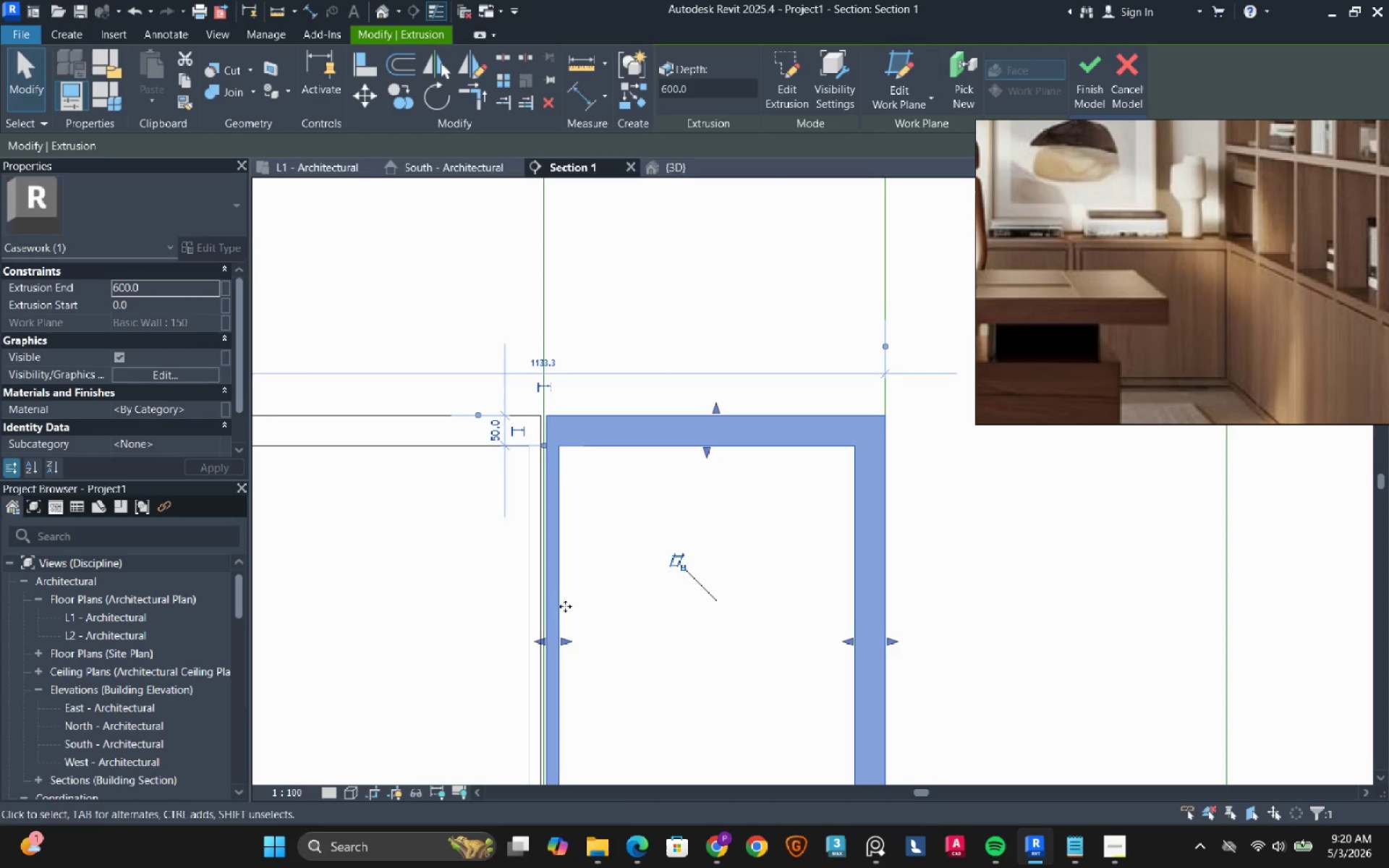 
scroll: coordinate [534, 650], scroll_direction: up, amount: 9.0
 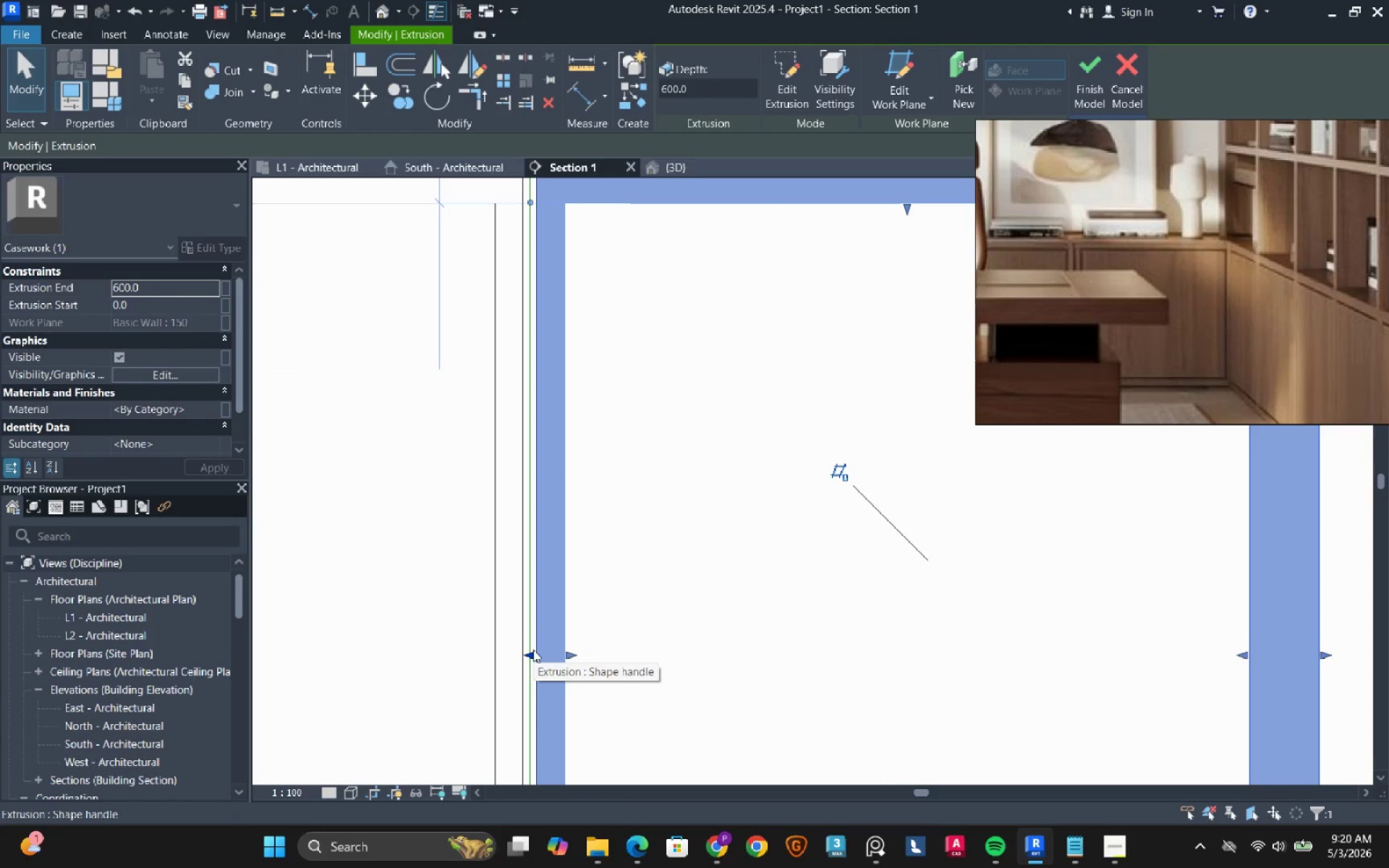 
left_click_drag(start_coordinate=[533, 650], to_coordinate=[528, 652])
 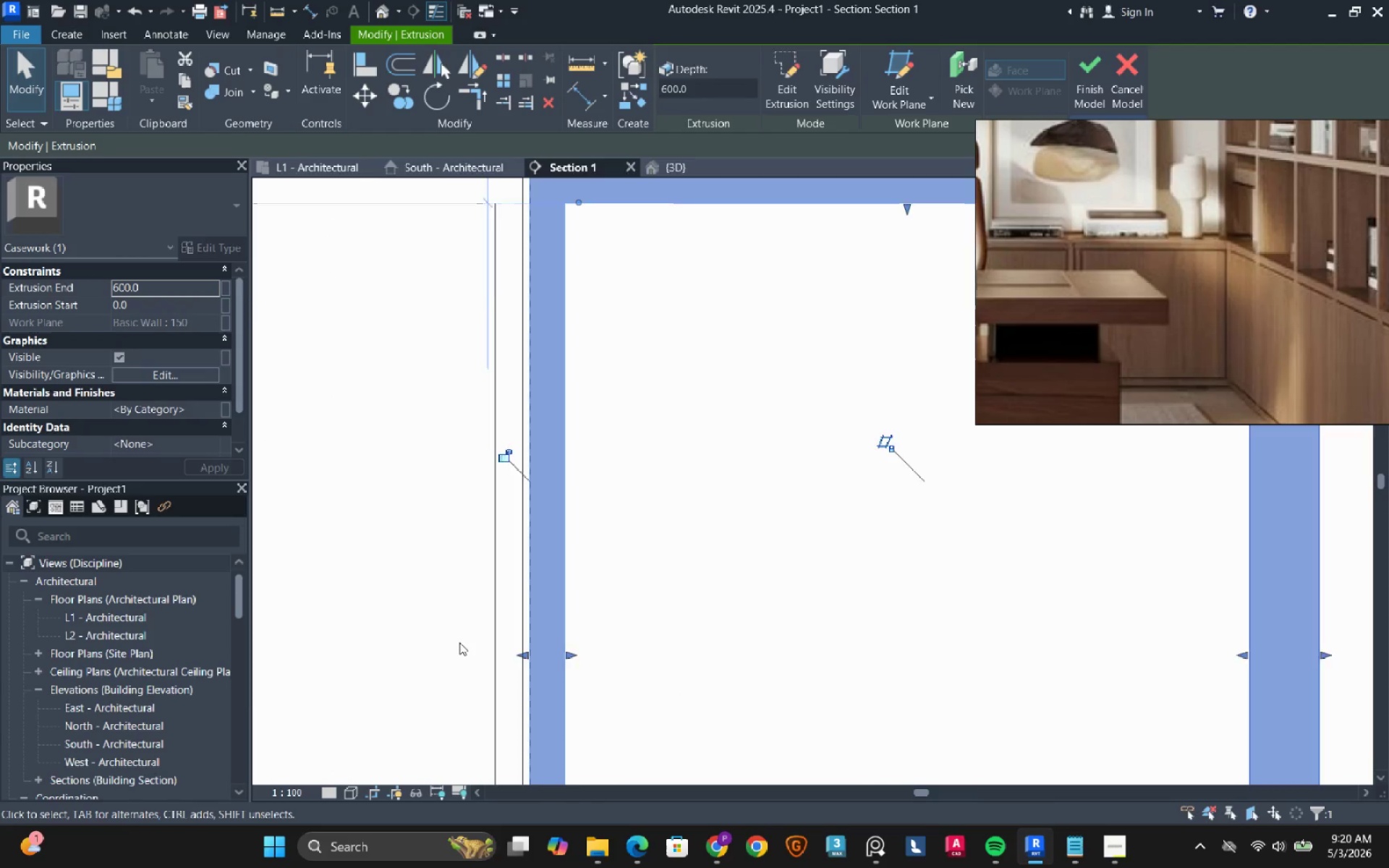 
scroll: coordinate [459, 642], scroll_direction: down, amount: 5.0
 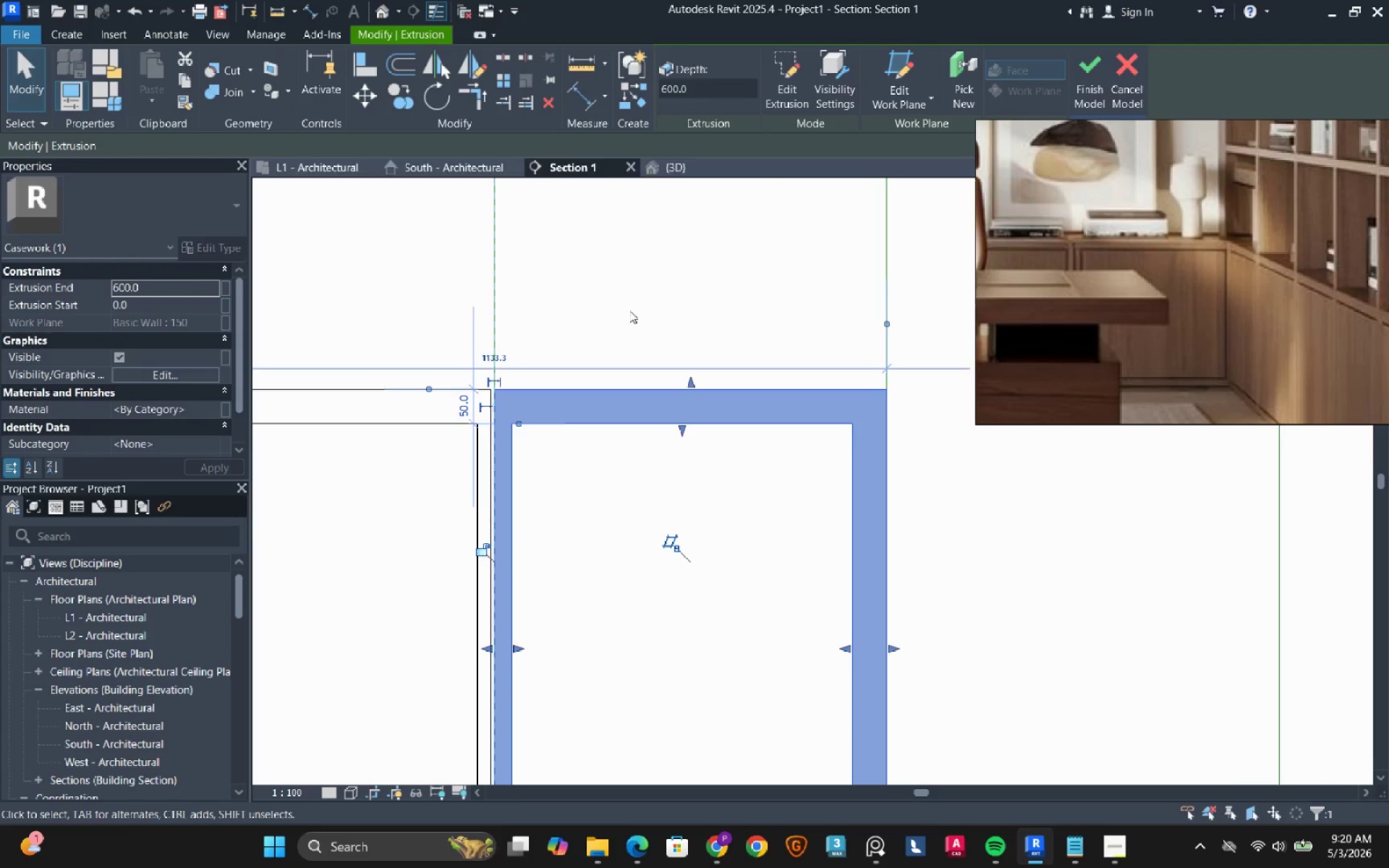 
left_click([629, 310])
 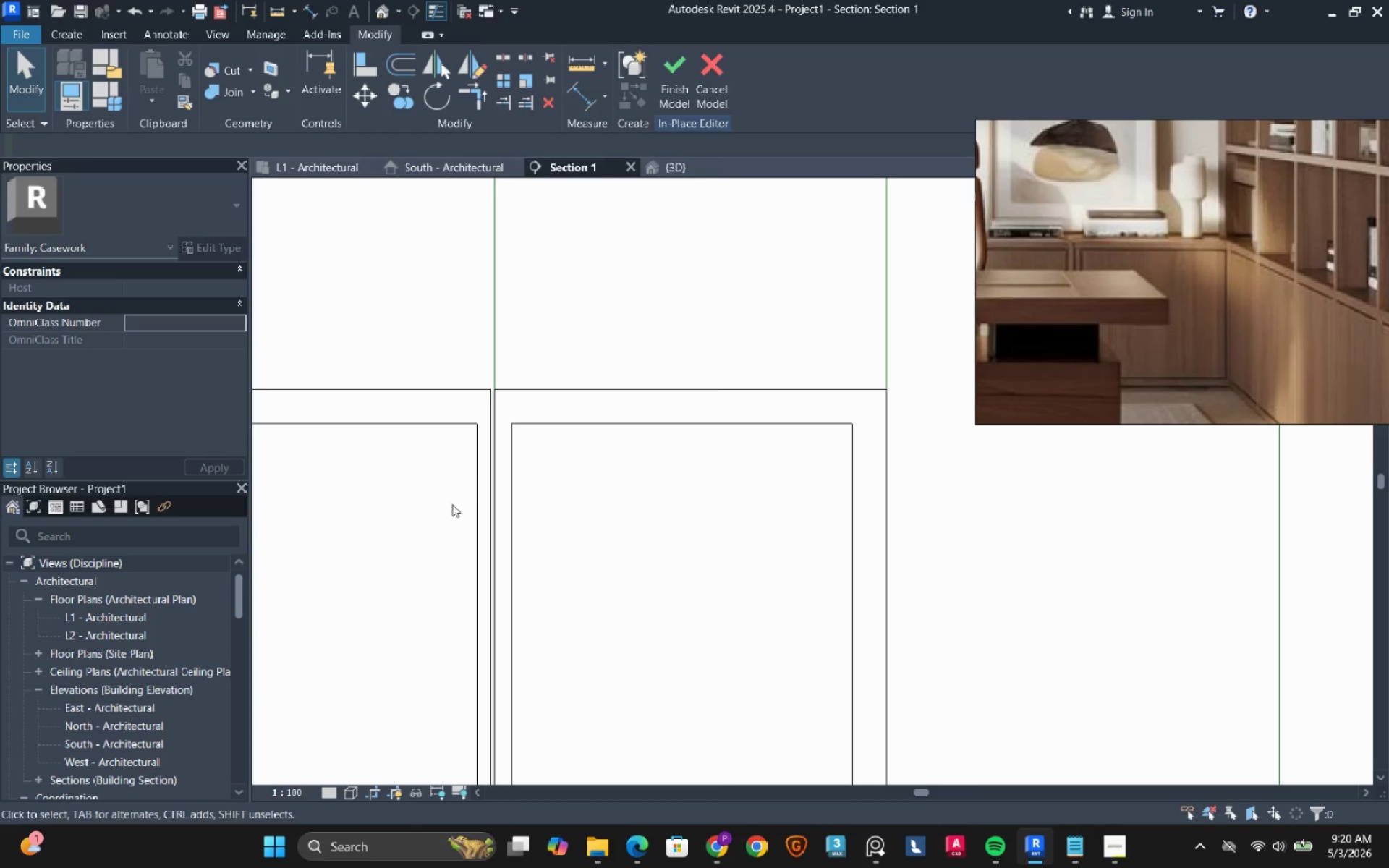 
scroll: coordinate [446, 511], scroll_direction: down, amount: 5.0
 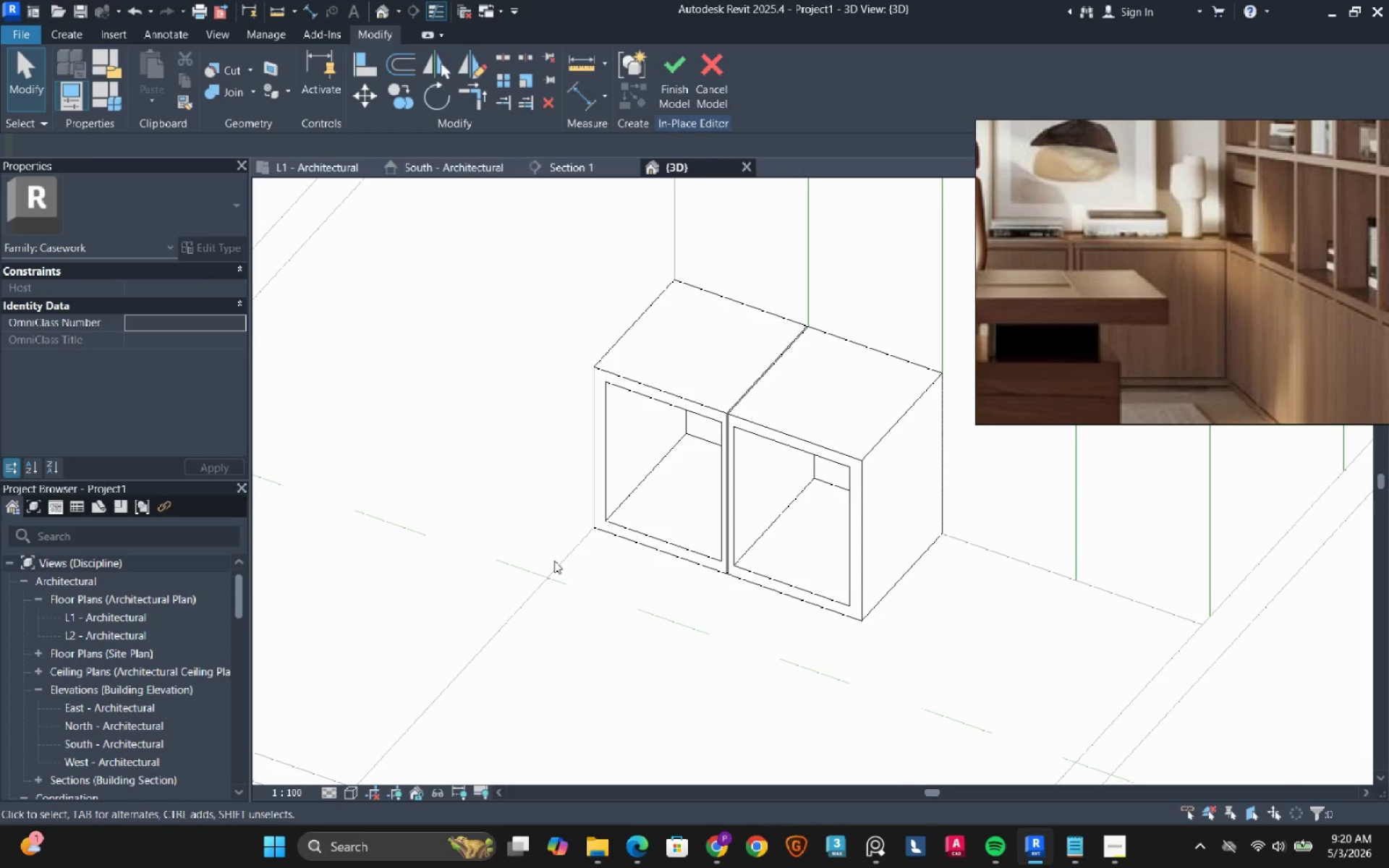 
wait(6.17)
 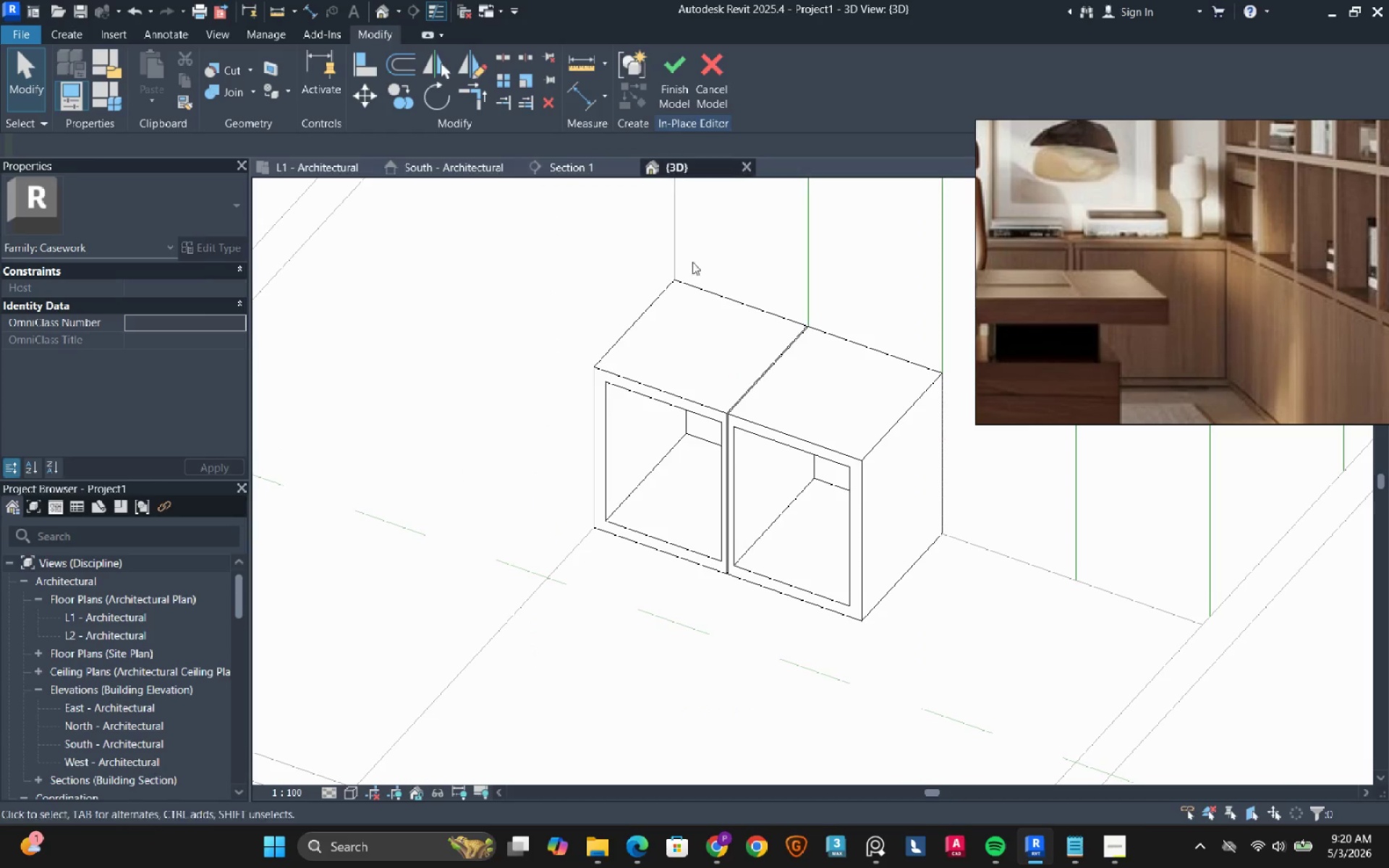 
left_click([586, 174])
 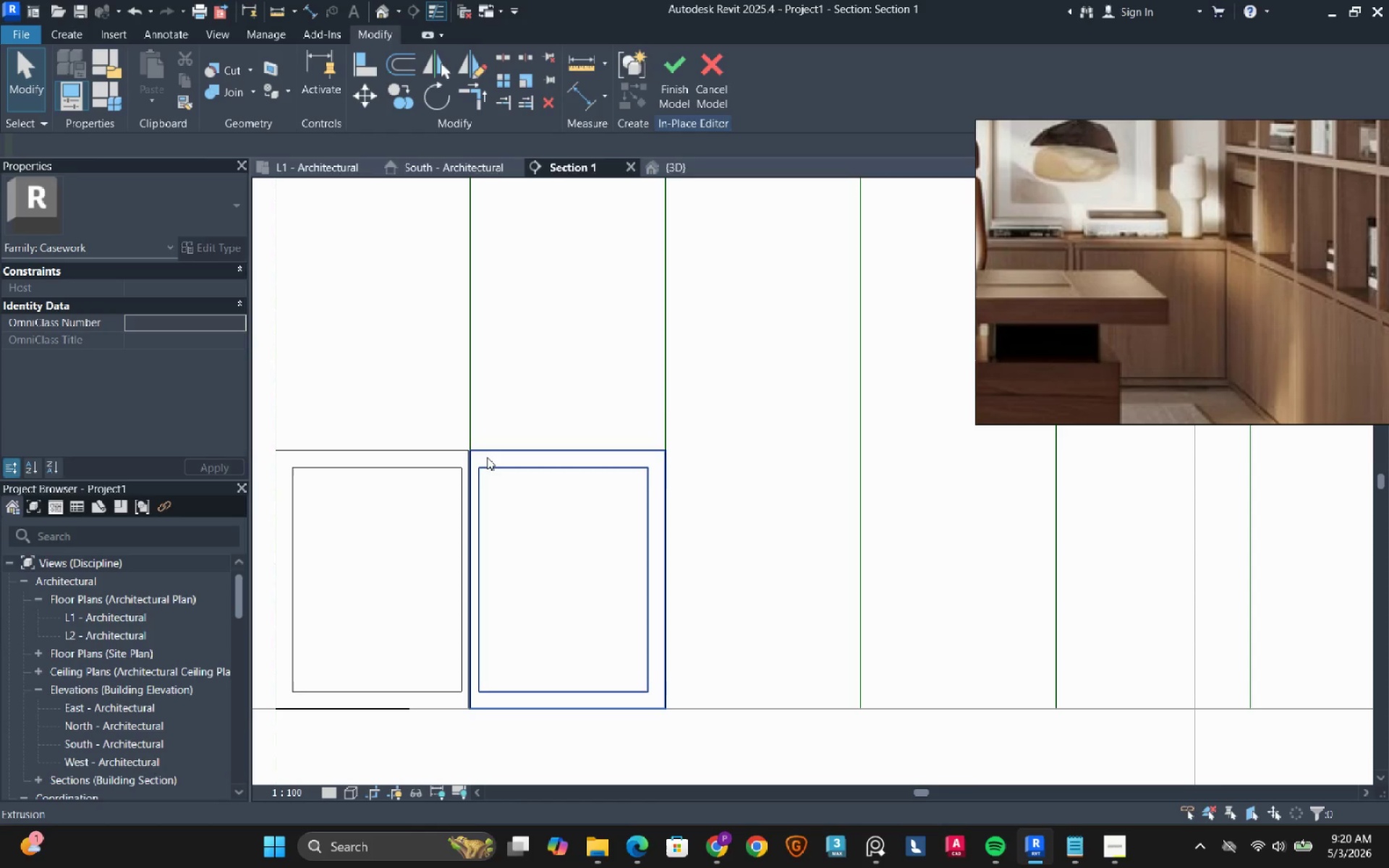 
wait(24.84)
 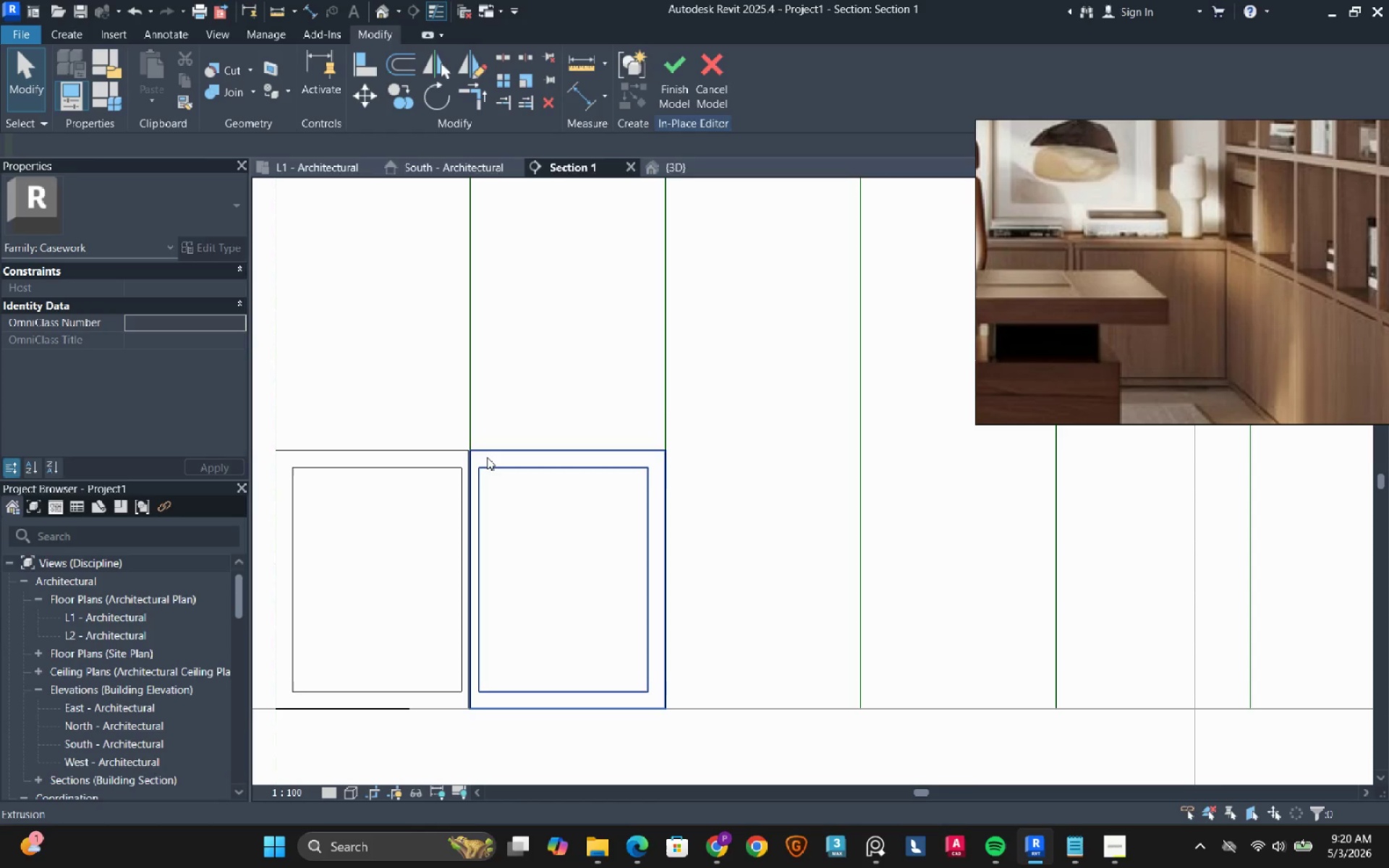 
left_click([603, 344])
 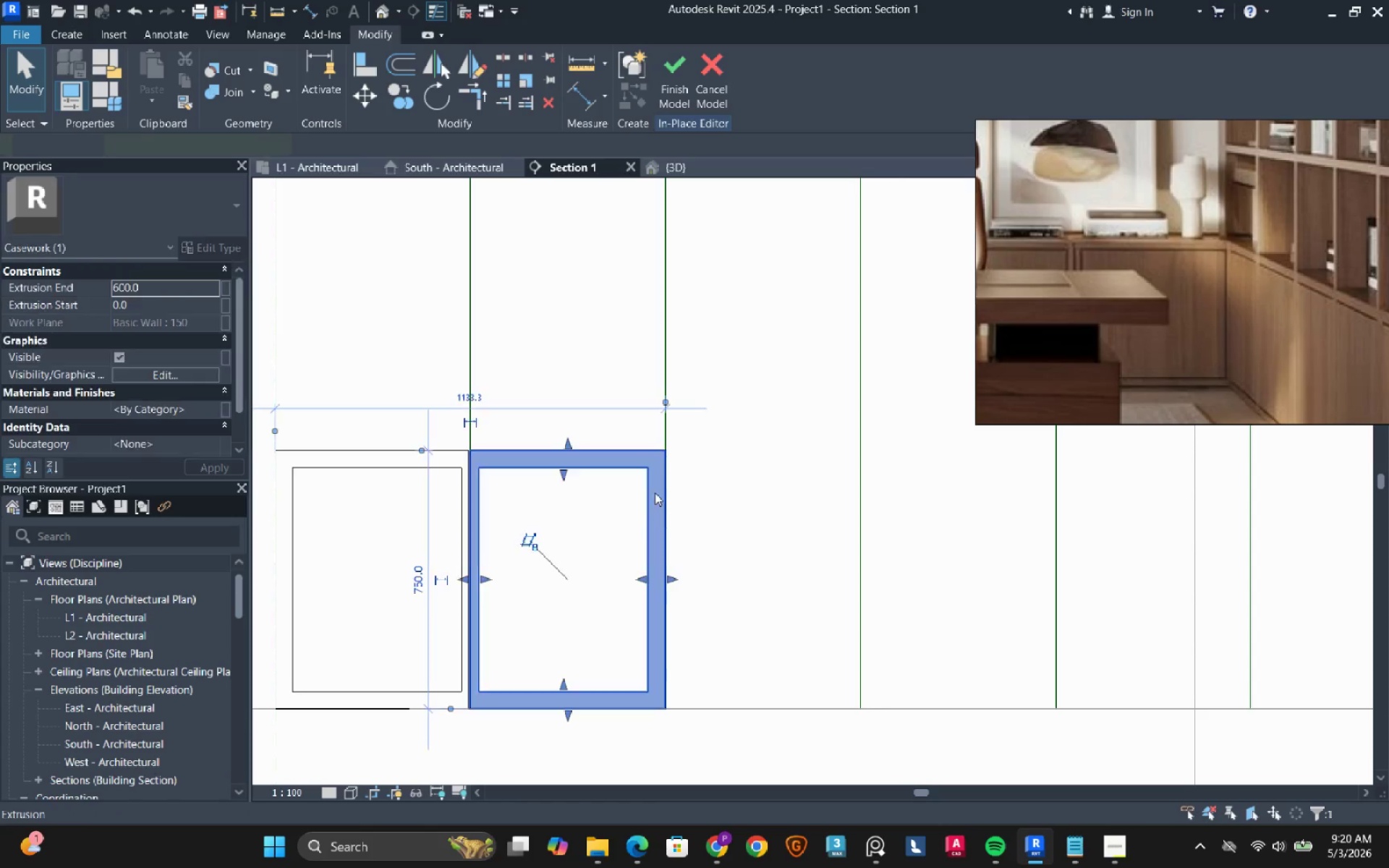 
double_click([655, 493])
 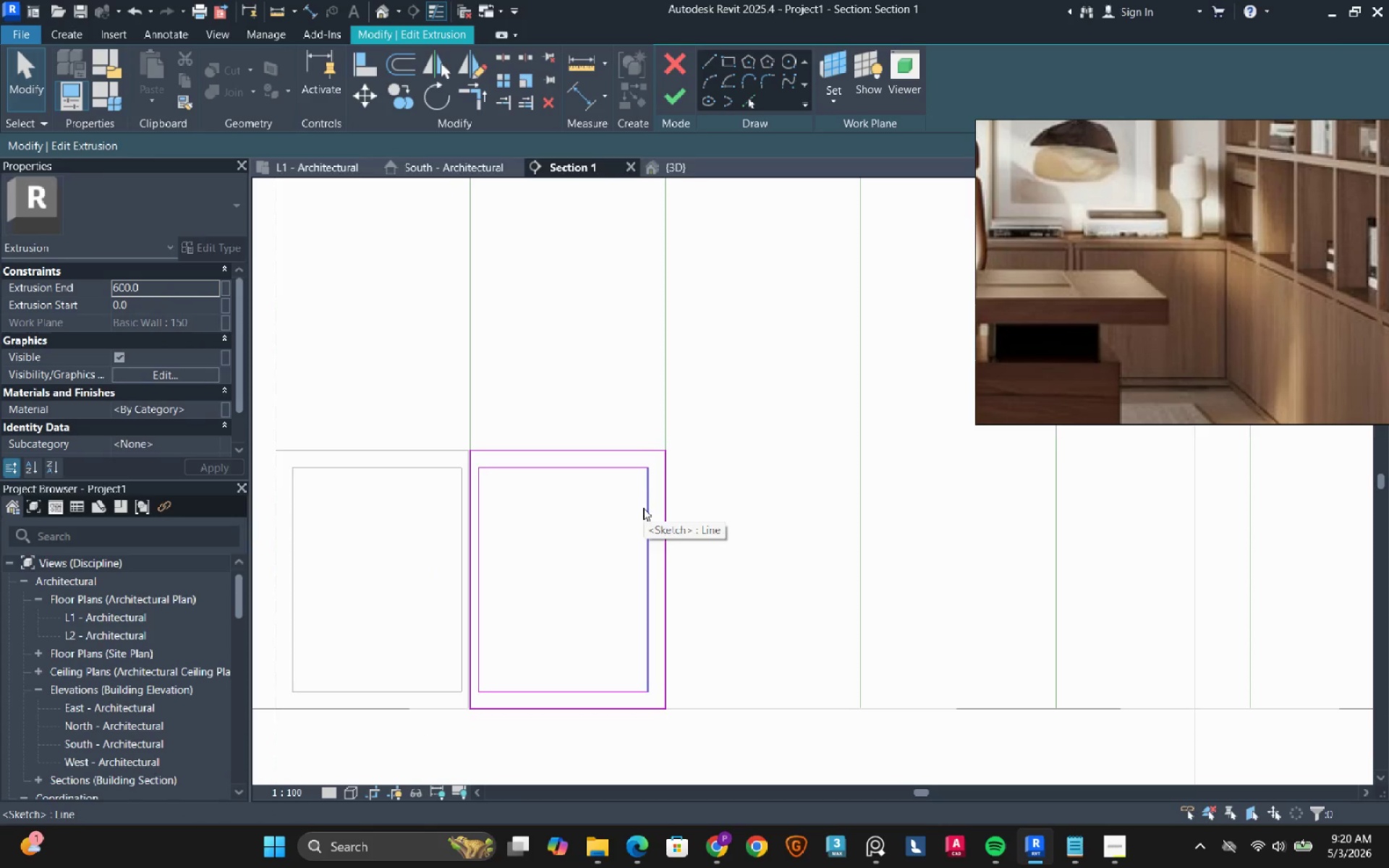 
left_click_drag(start_coordinate=[618, 396], to_coordinate=[723, 746])
 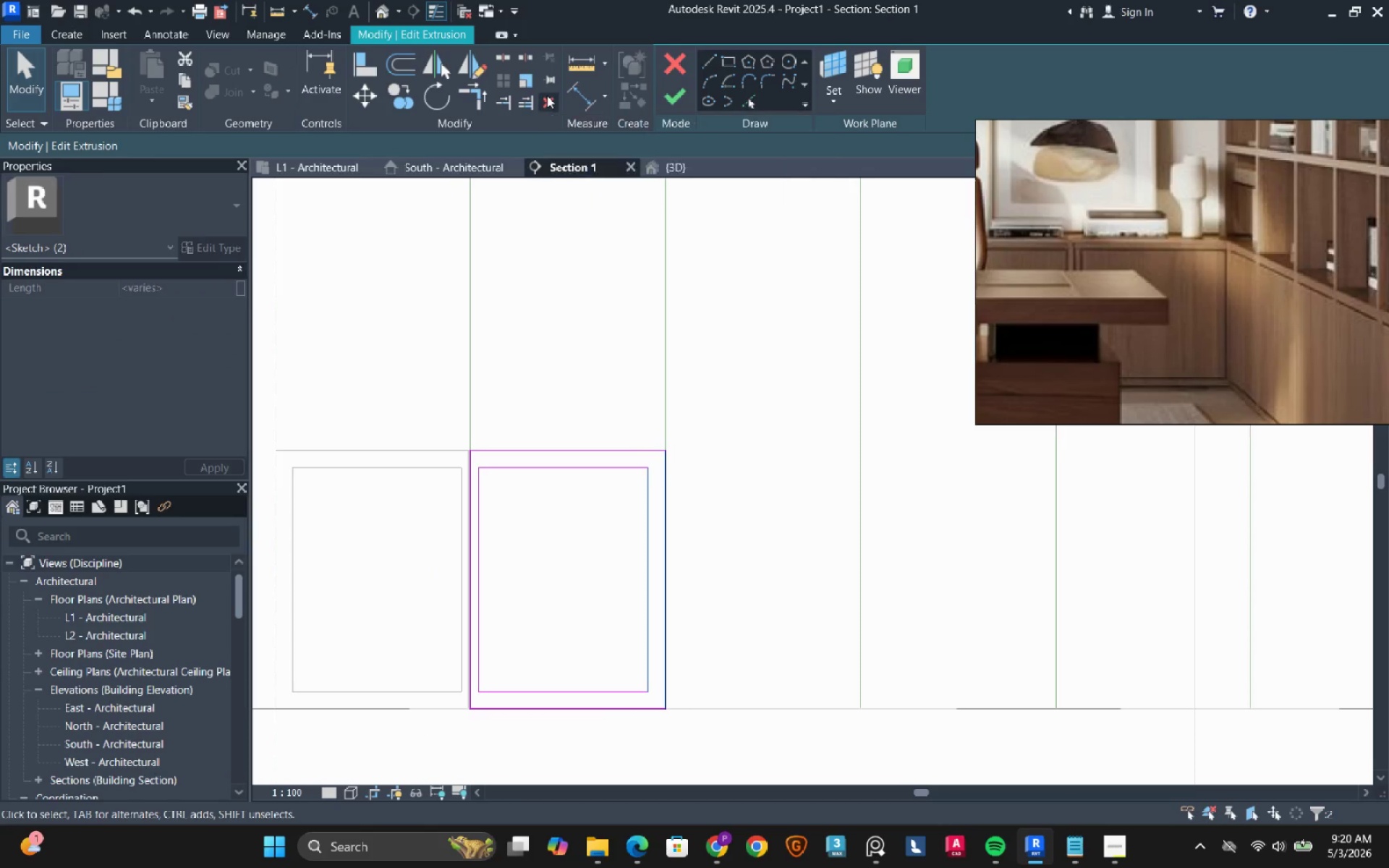 
left_click_drag(start_coordinate=[373, 344], to_coordinate=[519, 736])
 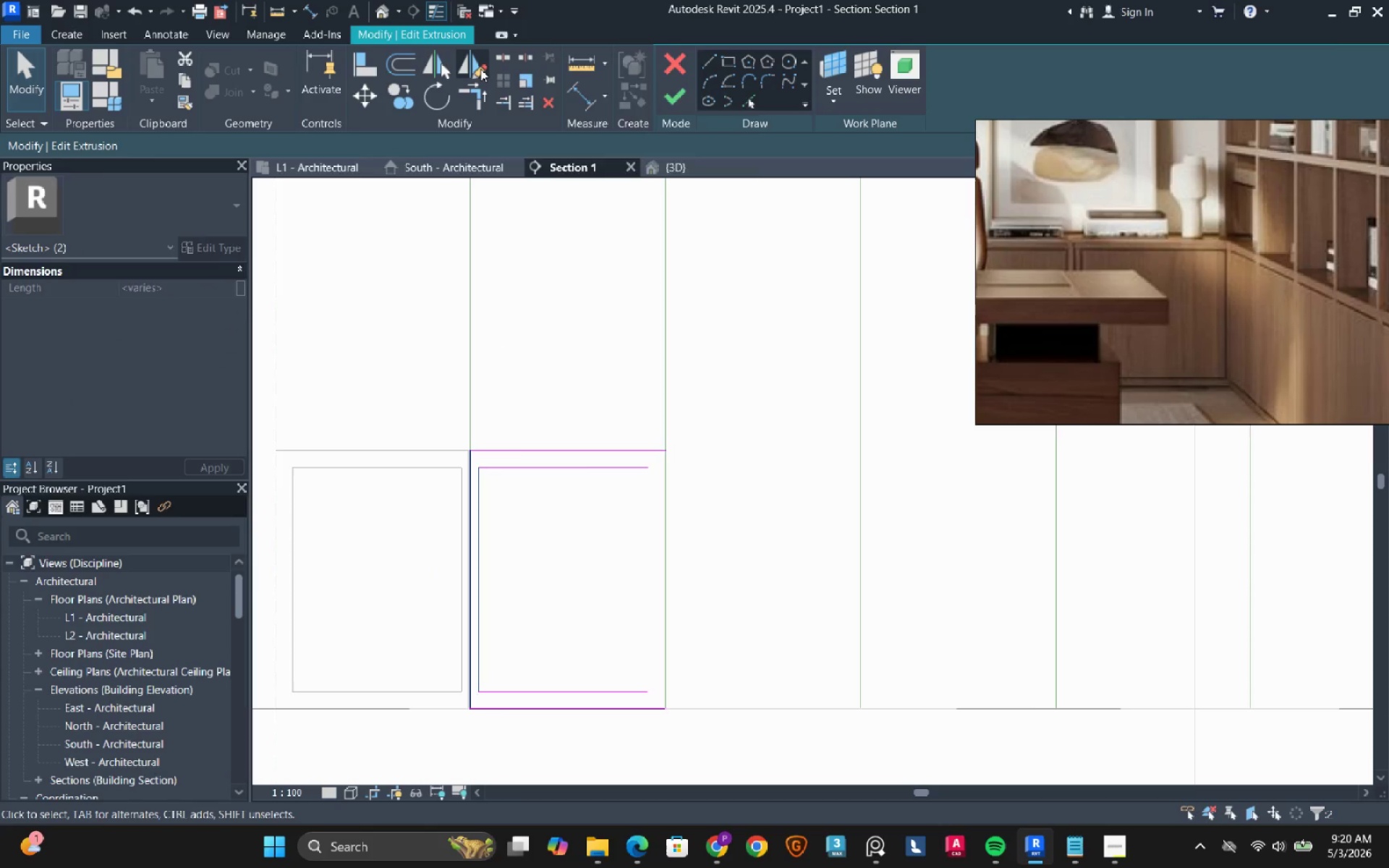 
left_click_drag(start_coordinate=[480, 69], to_coordinate=[480, 72])
 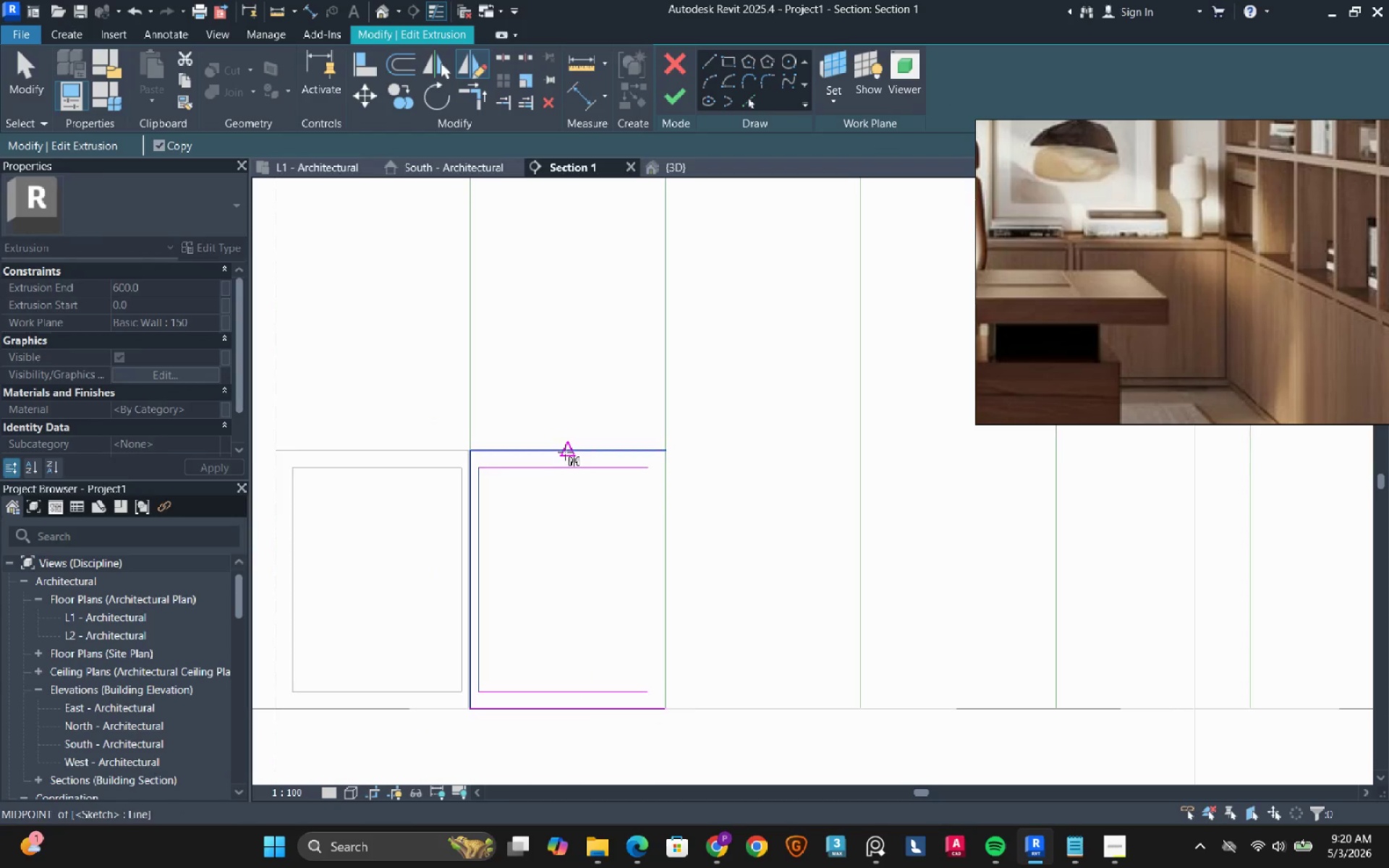 
left_click([565, 452])
 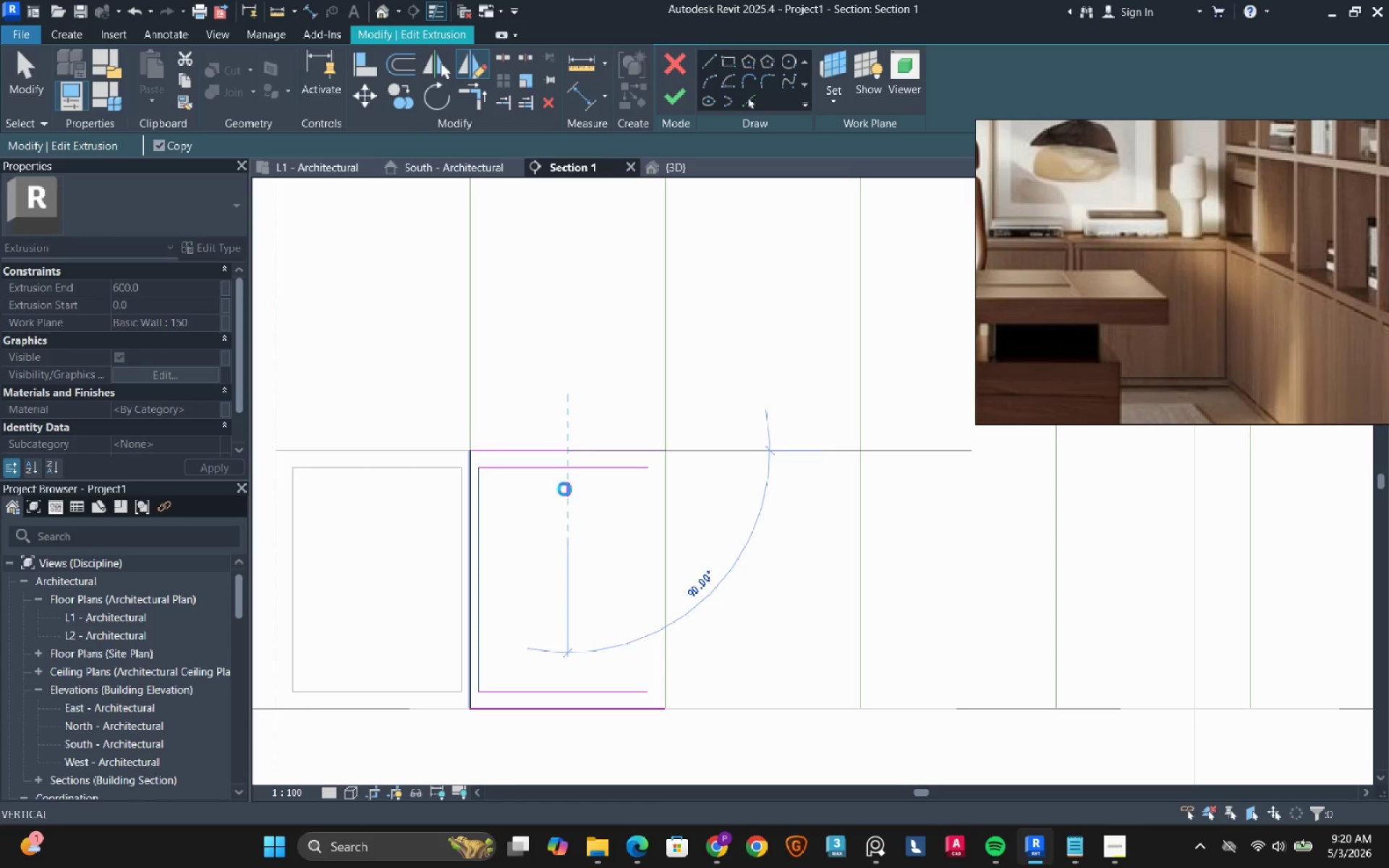 
left_click([564, 489])
 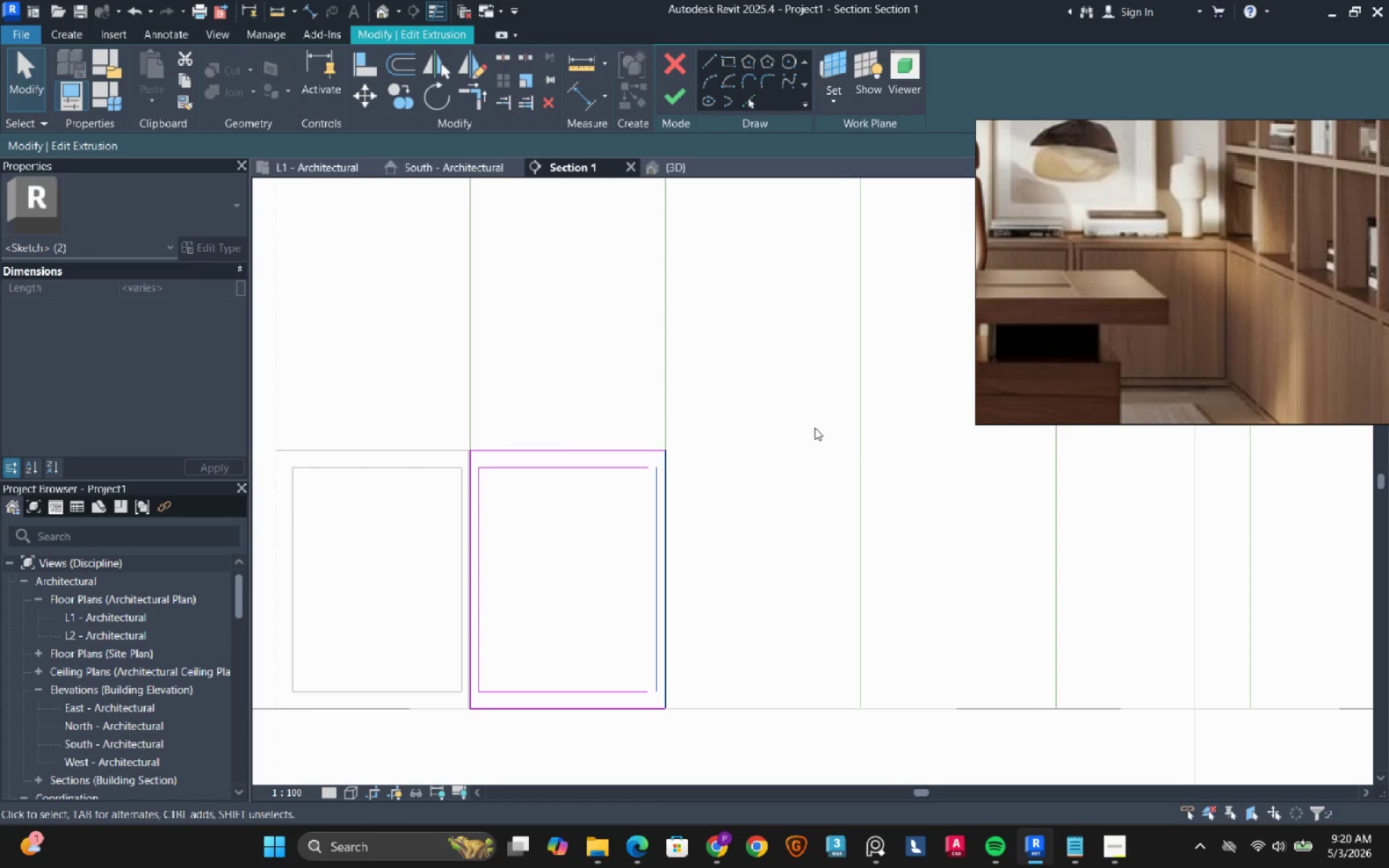 
left_click([807, 433])
 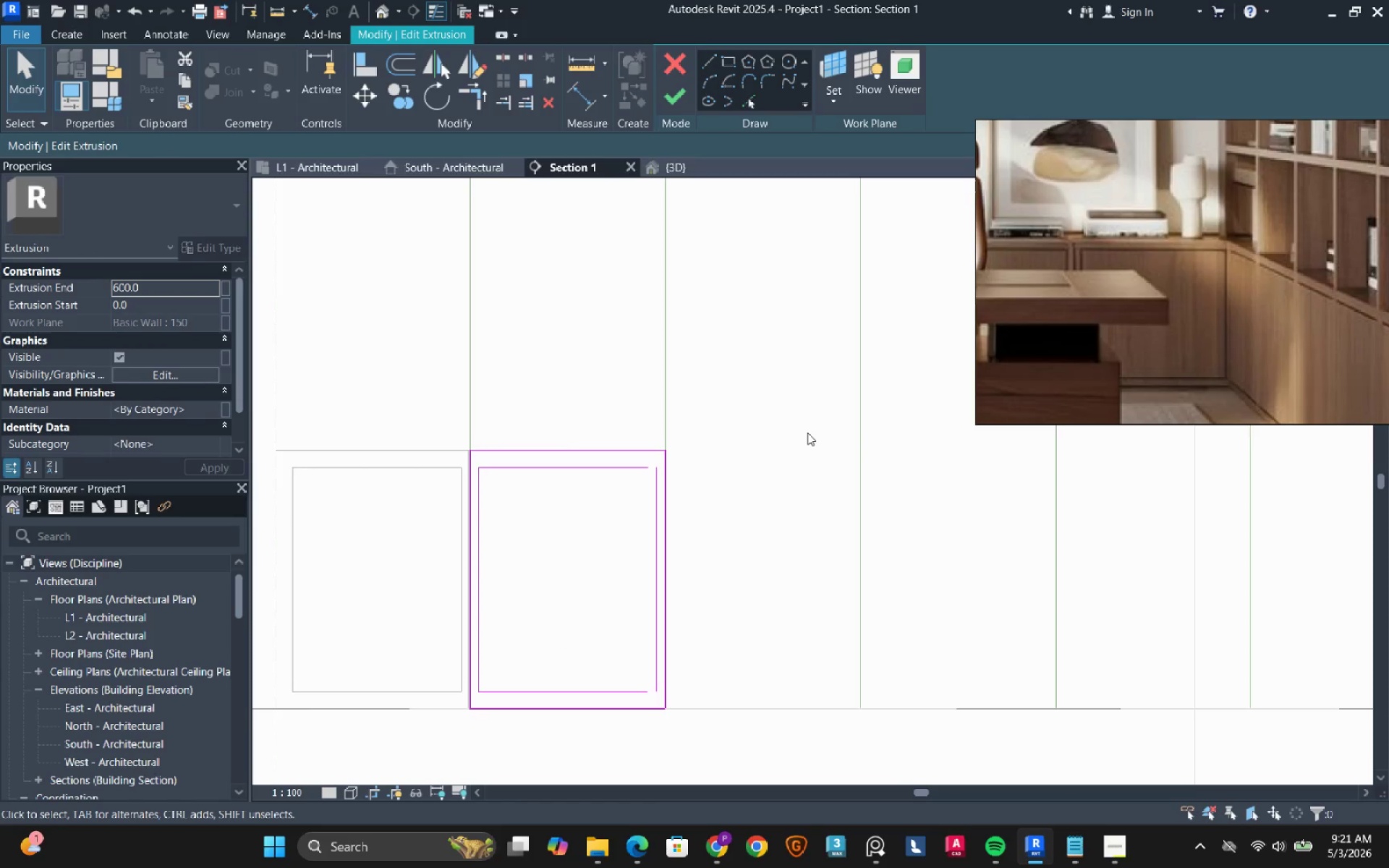 
wait(5.91)
 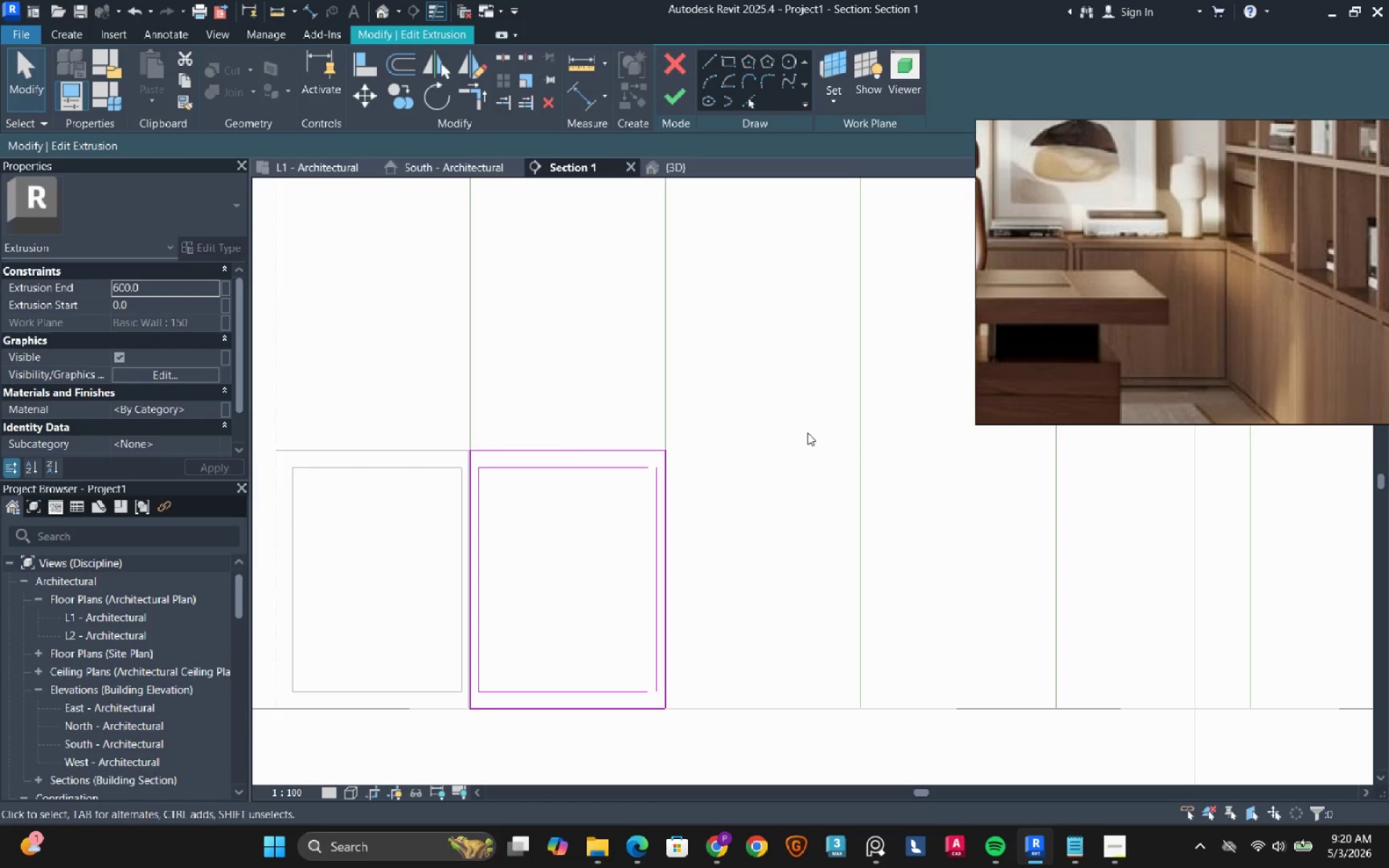 
left_click([473, 95])
 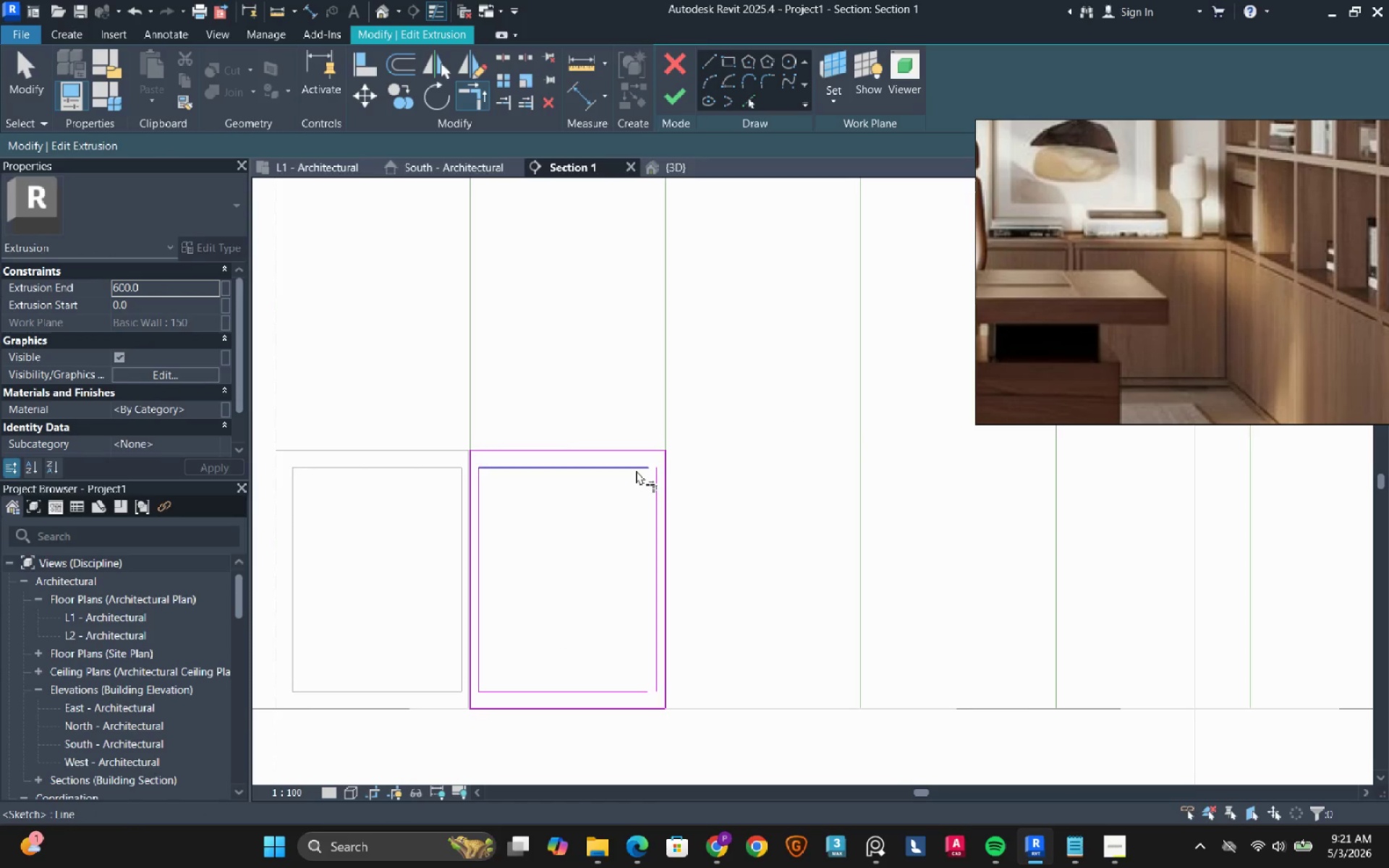 
double_click([656, 484])
 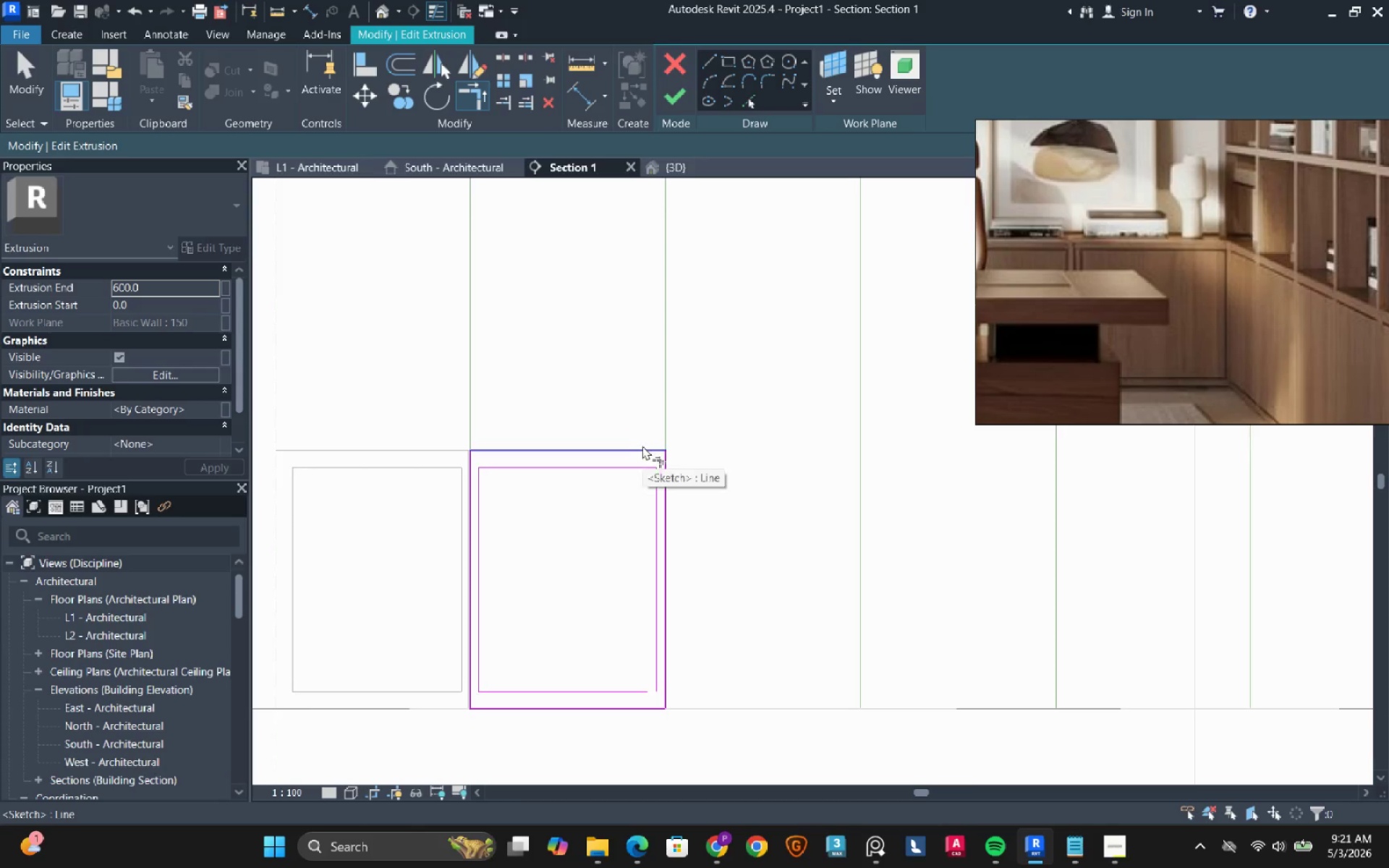 
left_click([642, 446])
 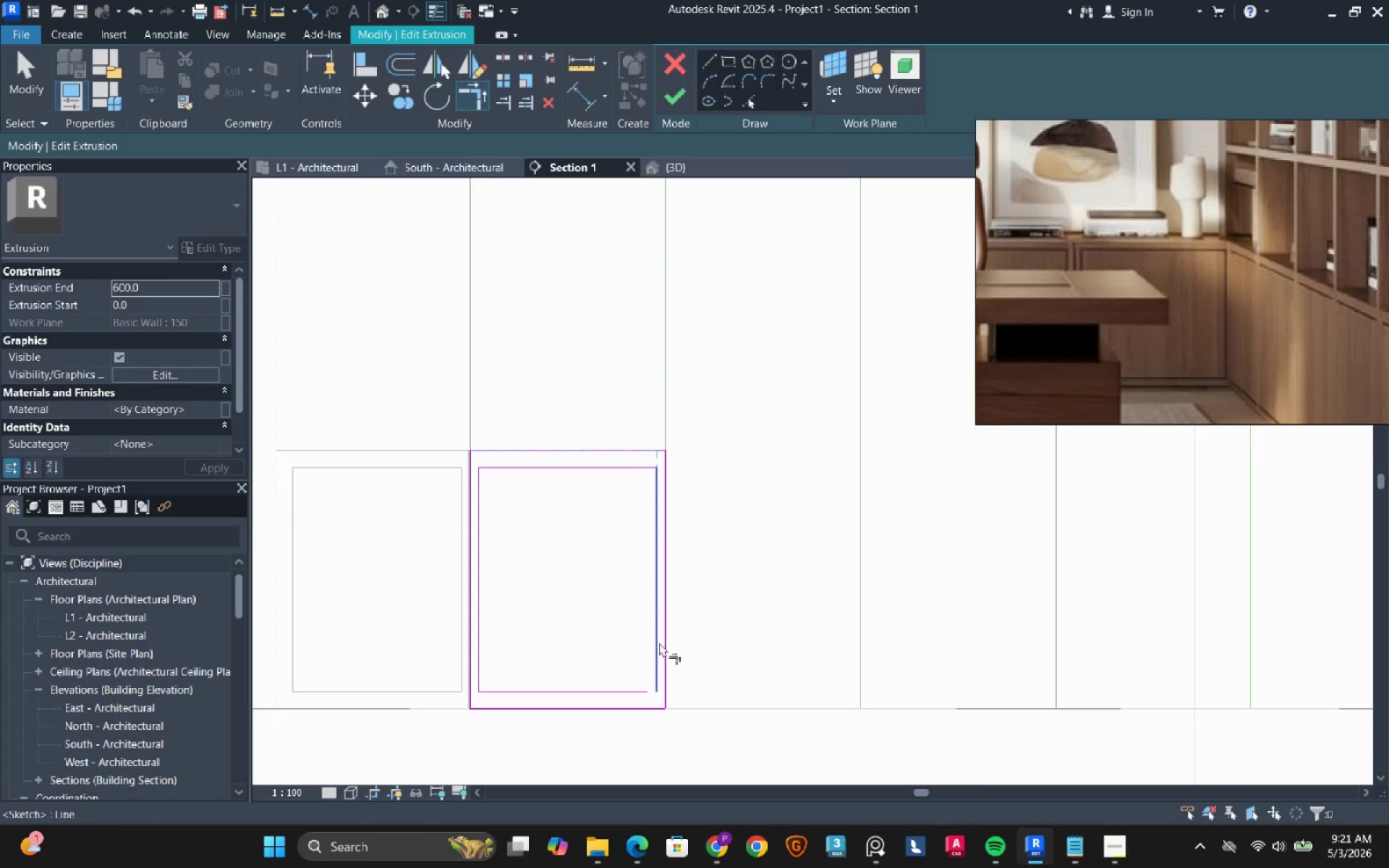 
left_click([770, 608])
 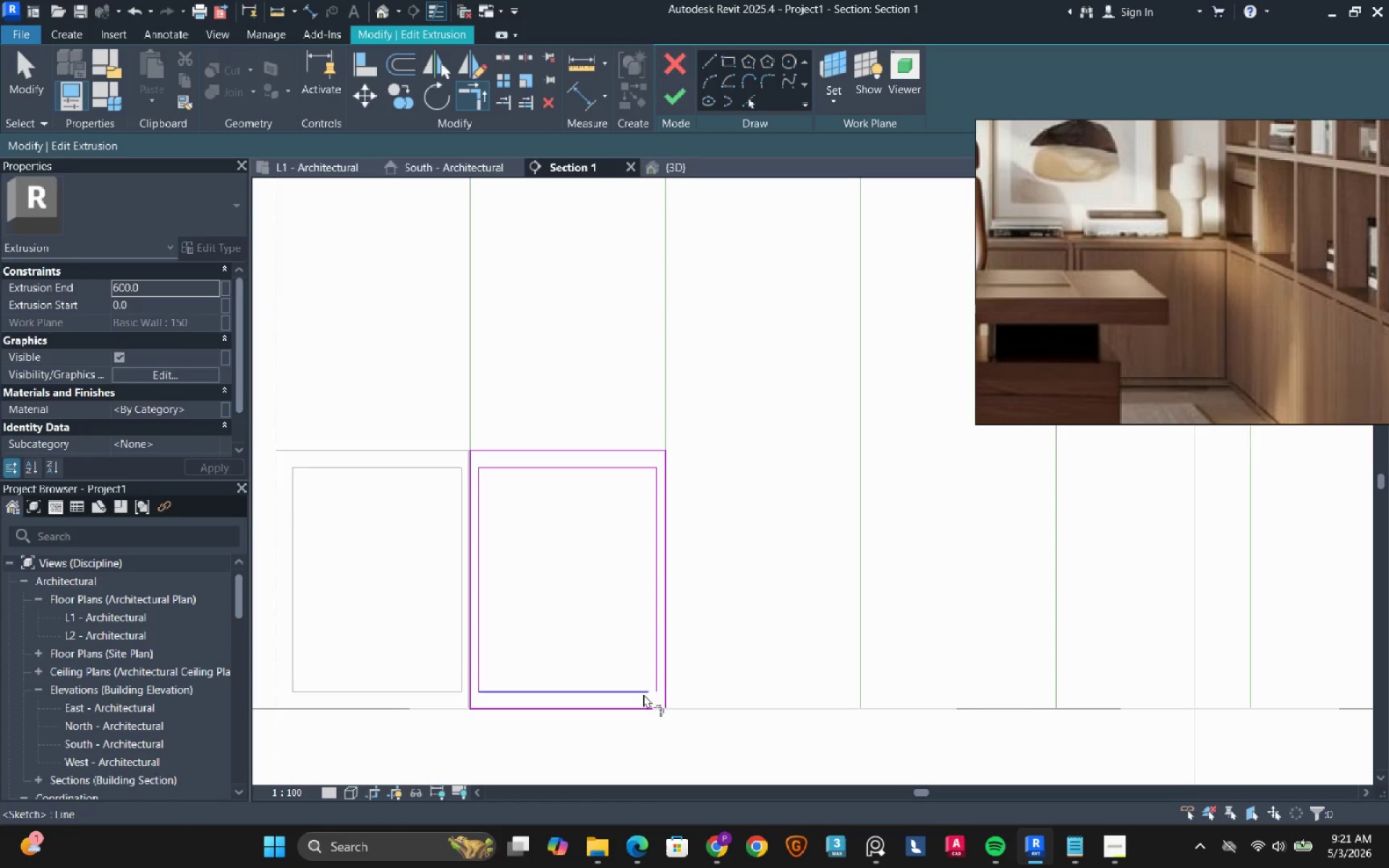 
left_click([642, 694])
 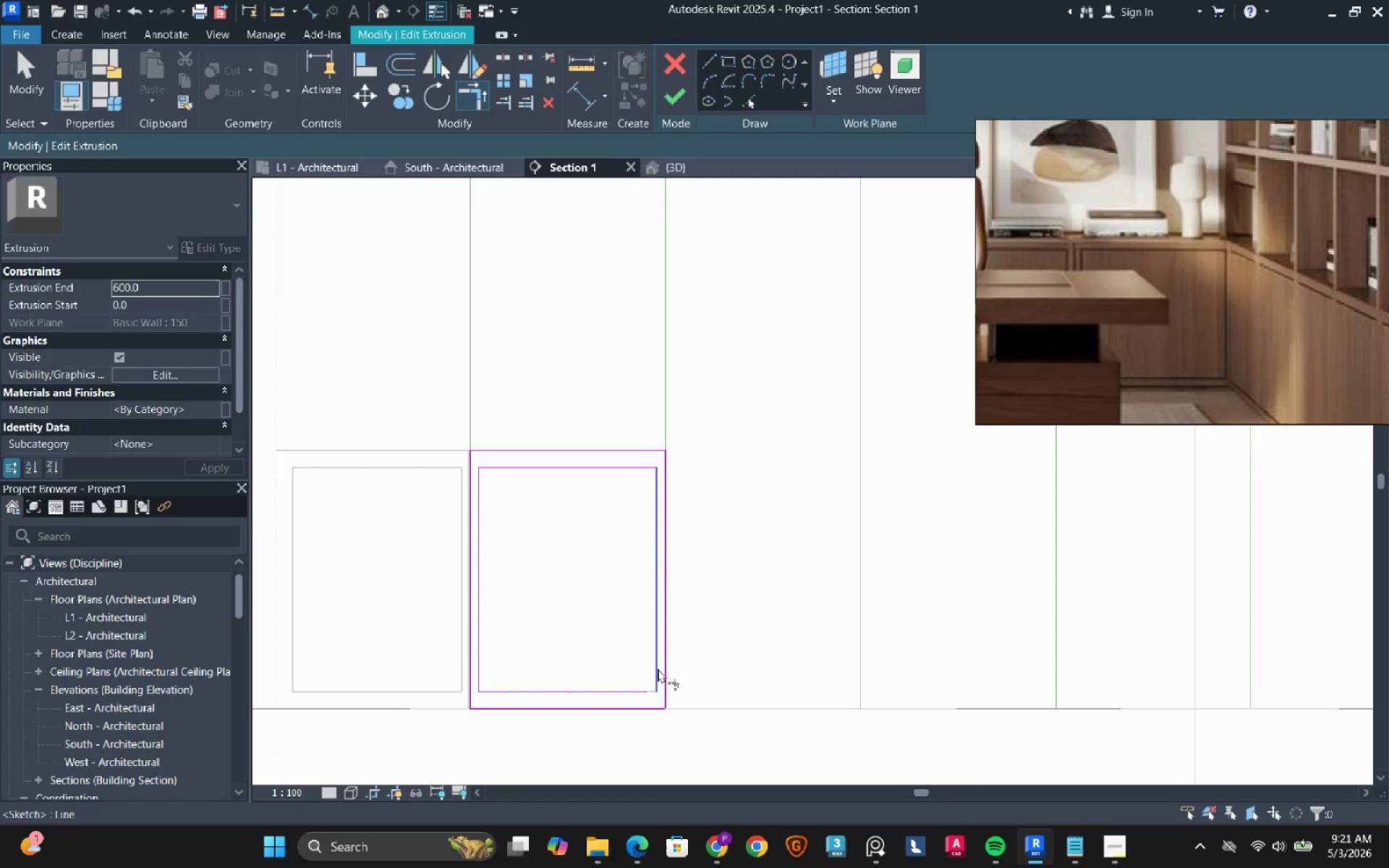 
left_click([658, 668])
 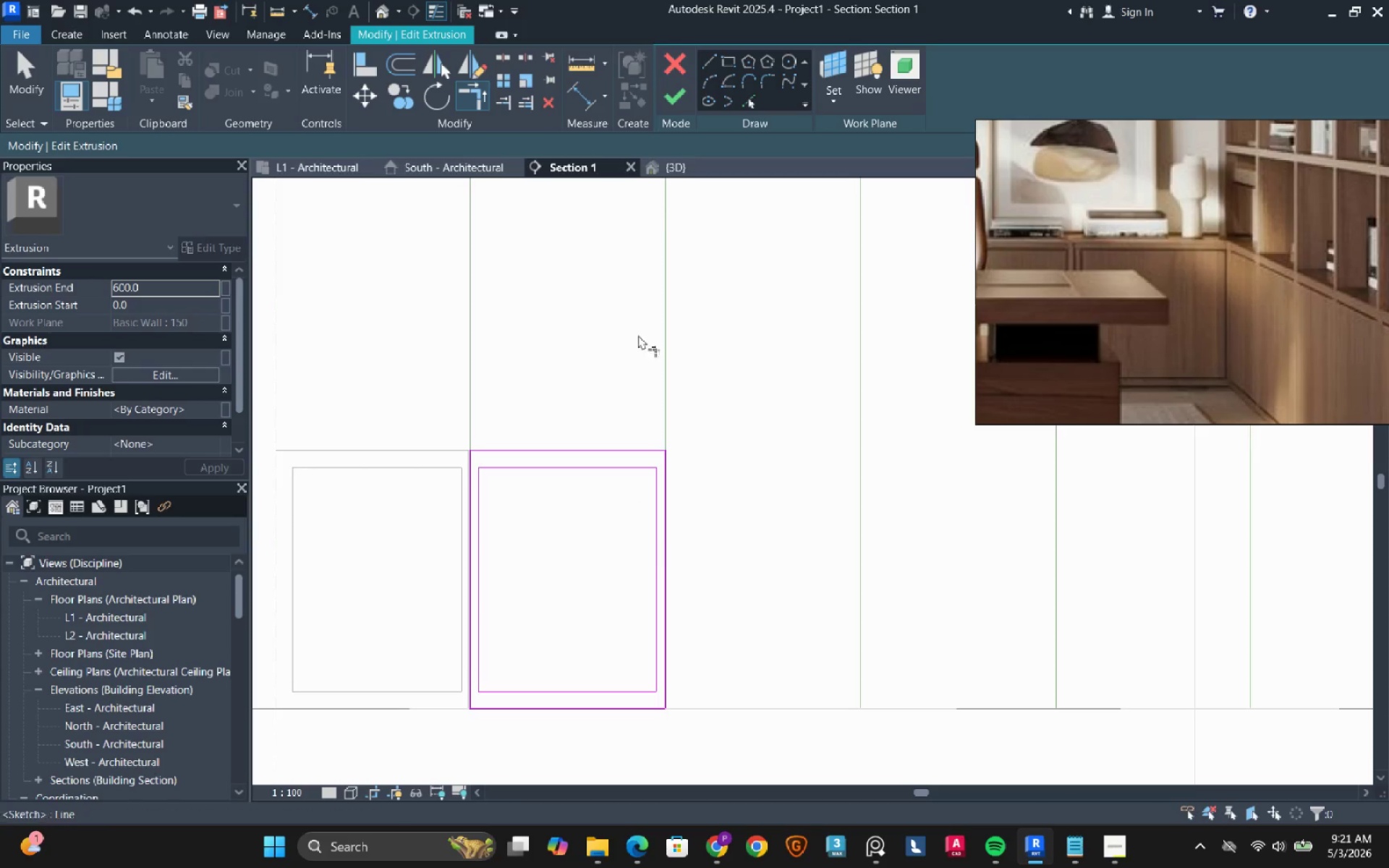 
mouse_move([660, 90])
 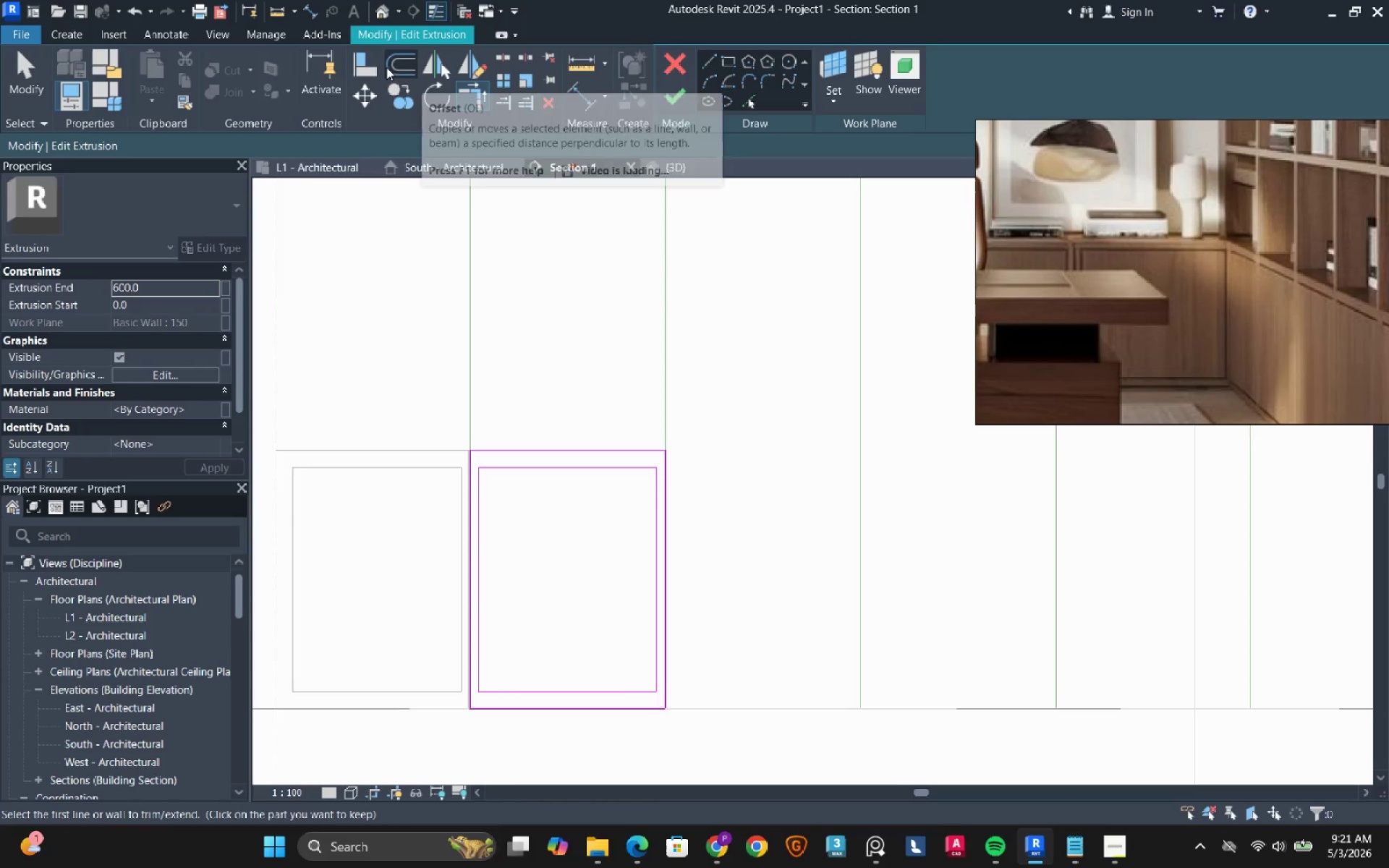 
left_click([388, 67])
 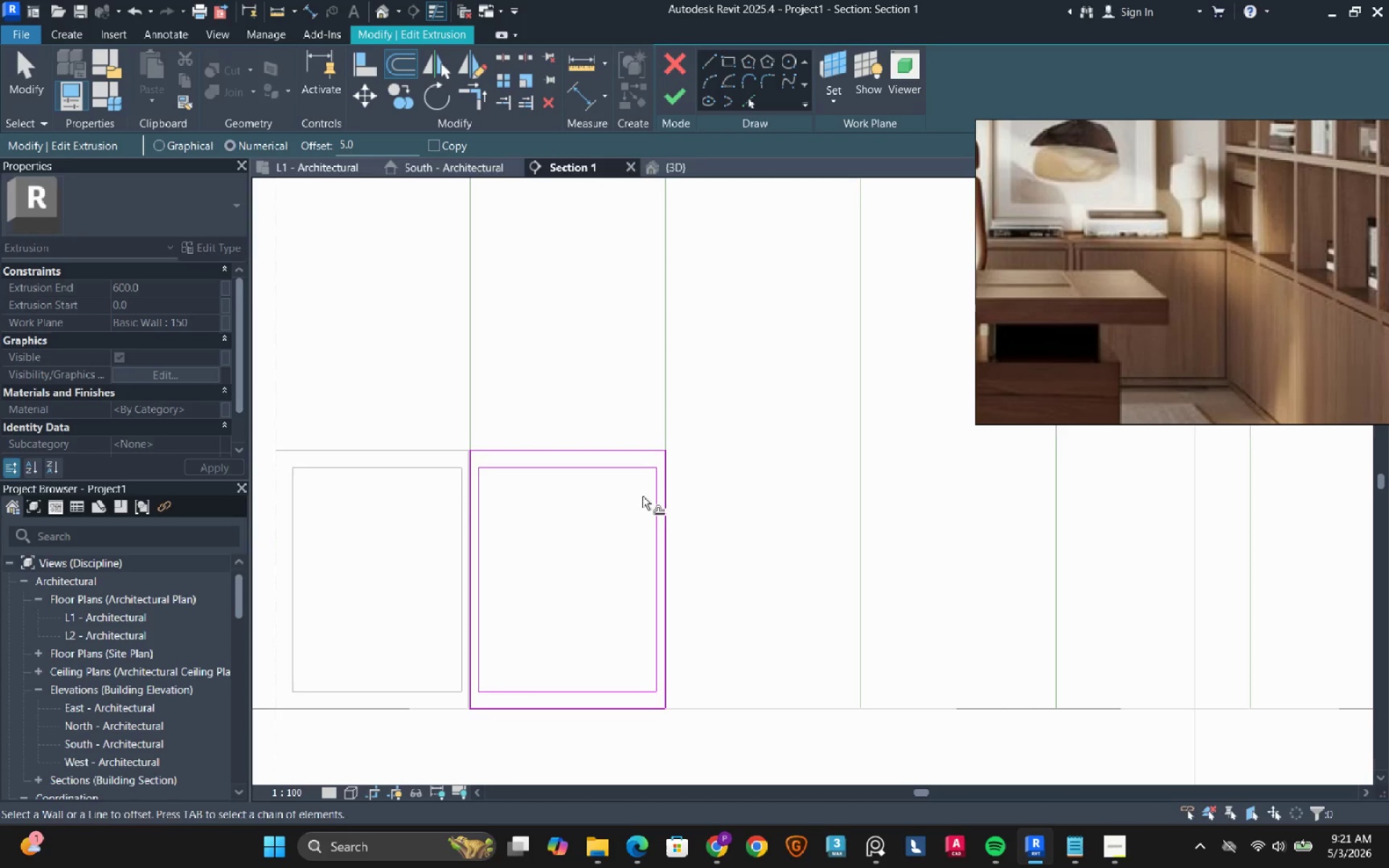 
scroll: coordinate [653, 479], scroll_direction: up, amount: 5.0
 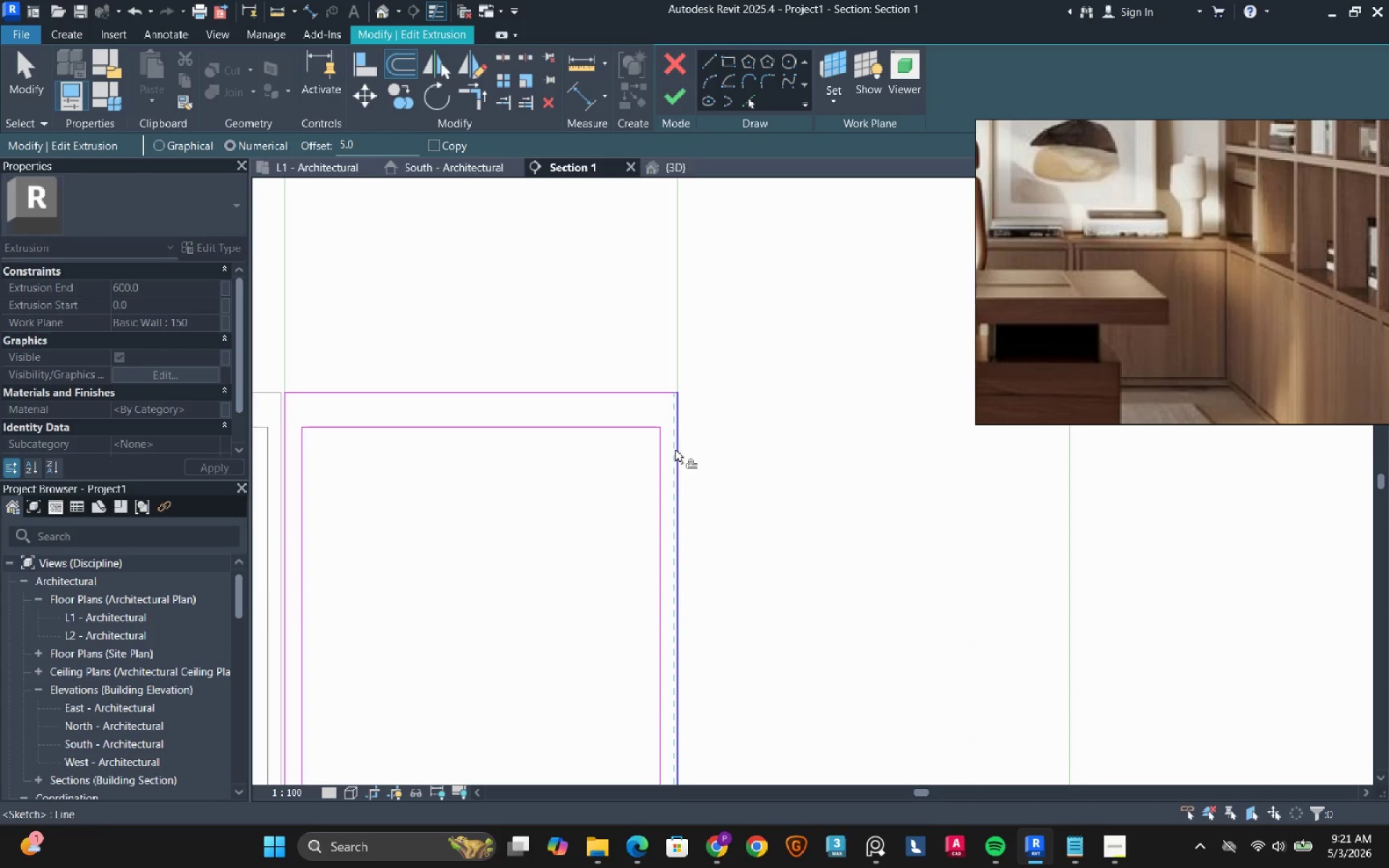 
left_click([675, 450])
 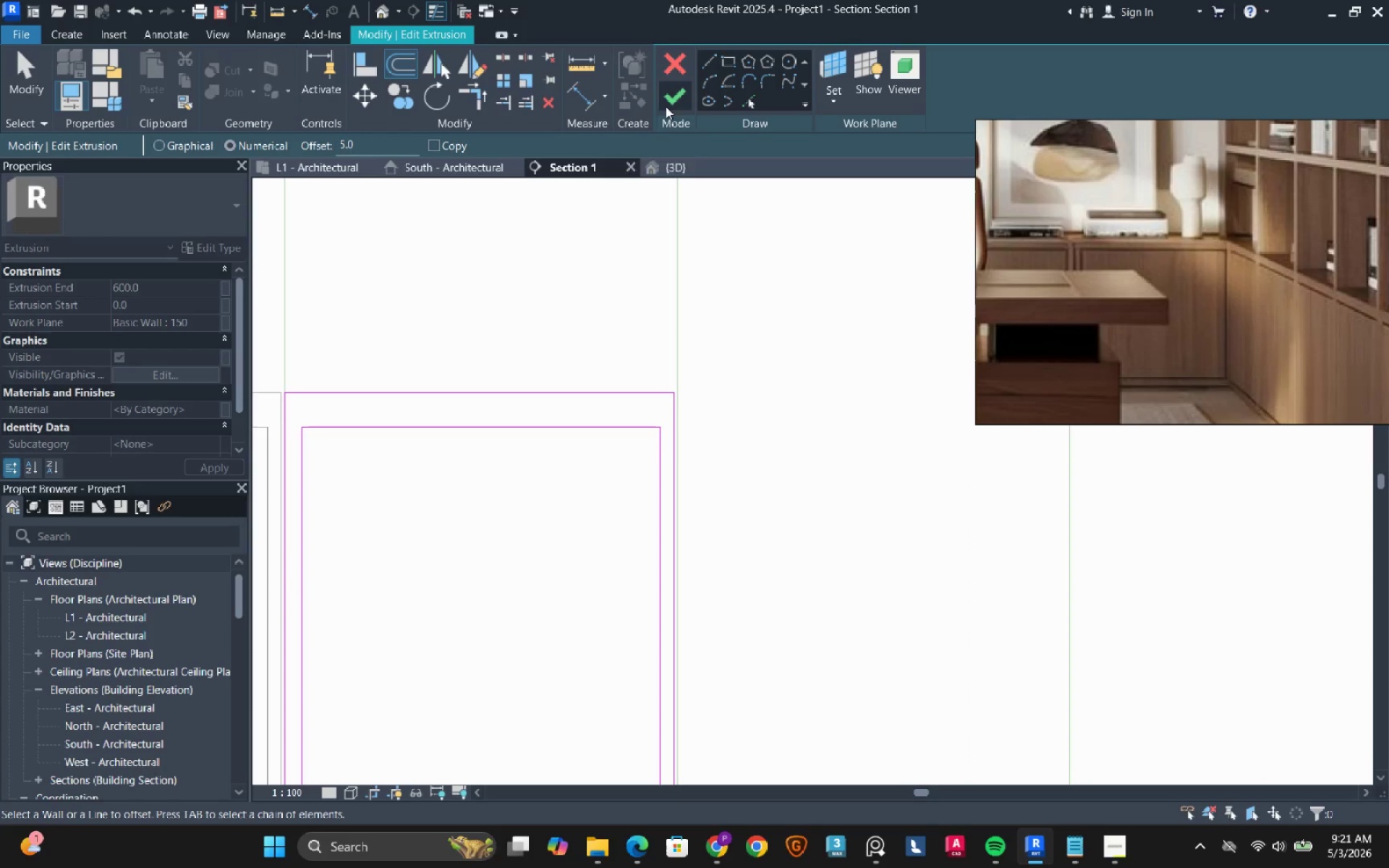 
left_click([669, 100])
 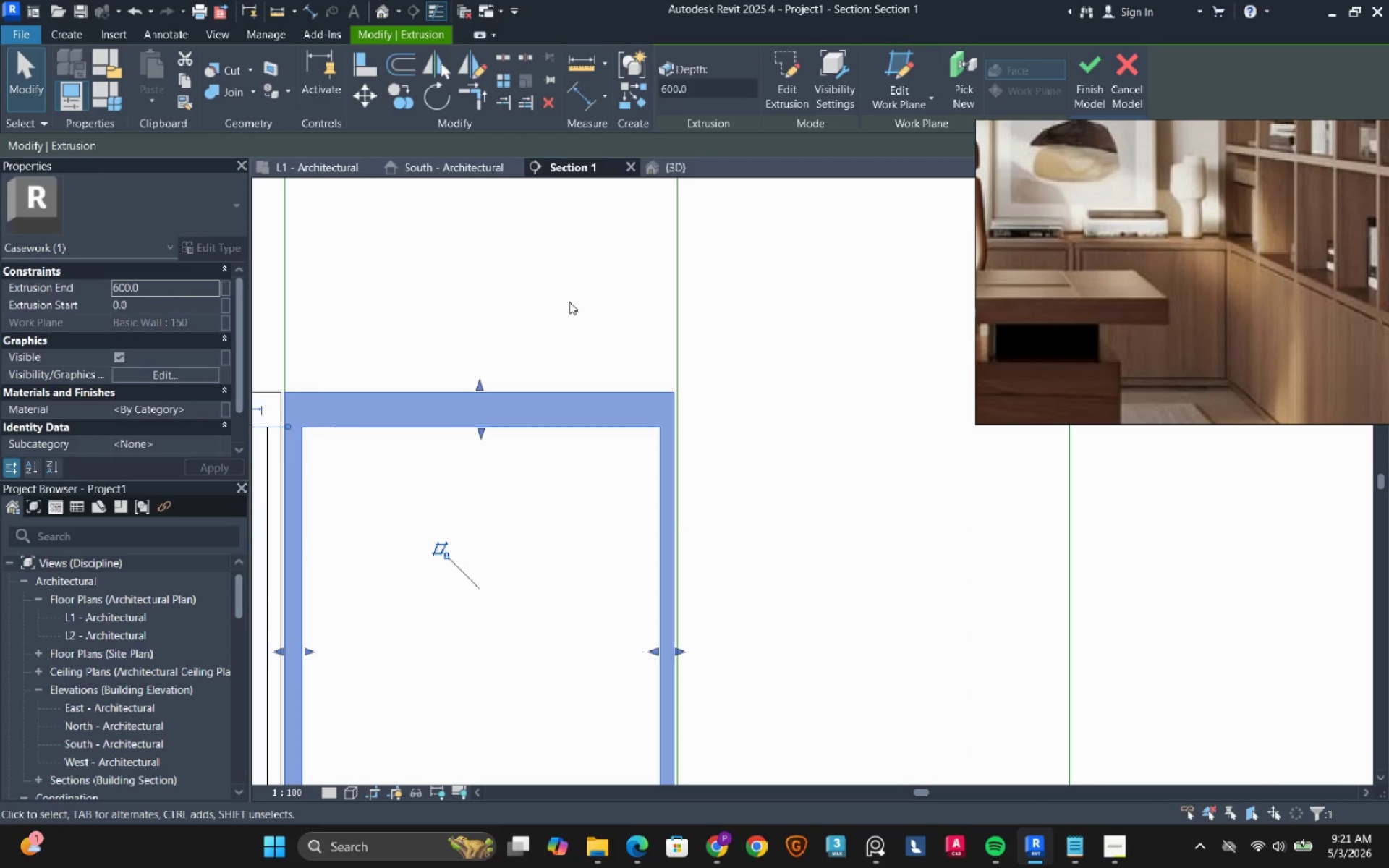 
left_click([569, 302])
 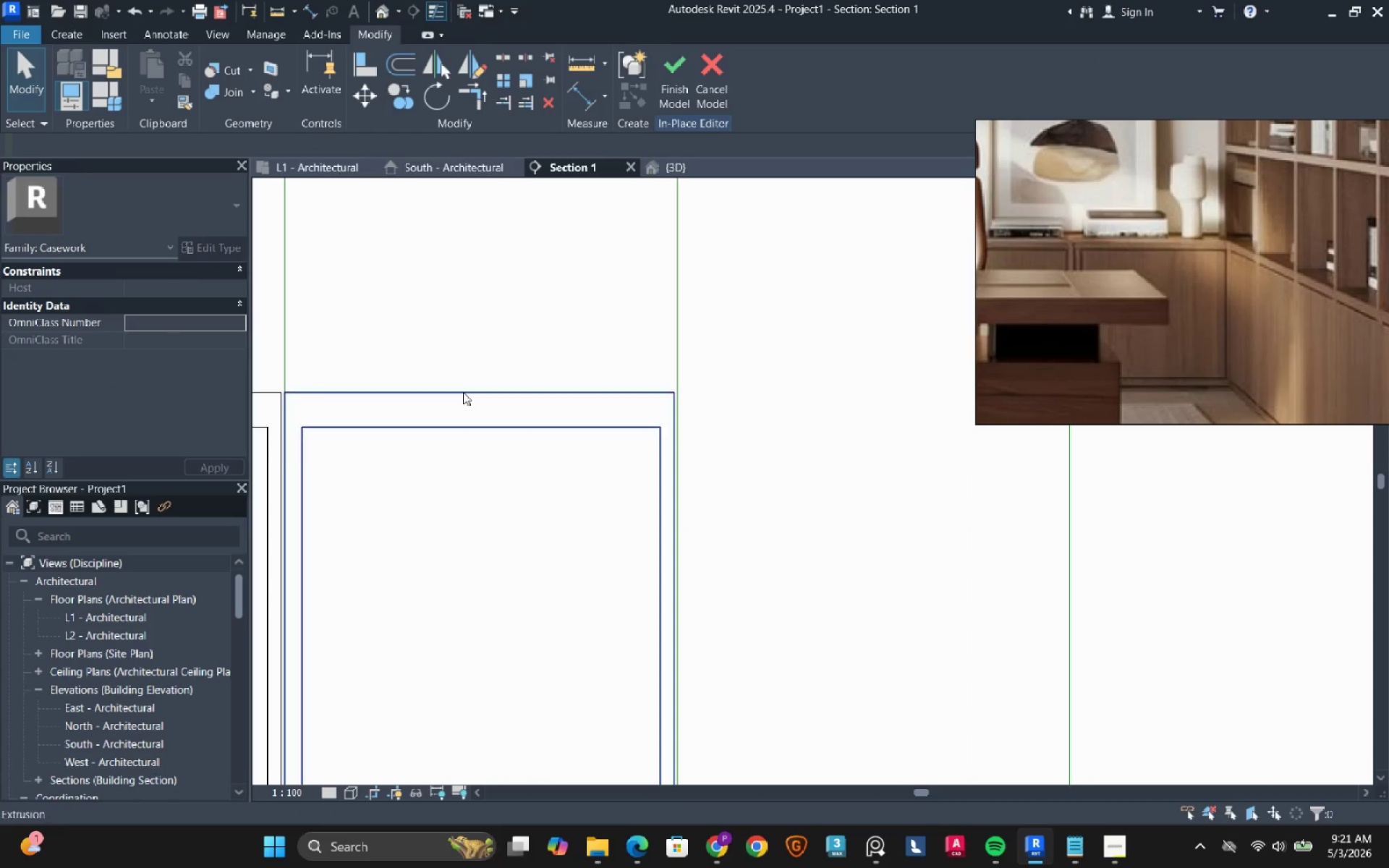 
left_click([463, 392])
 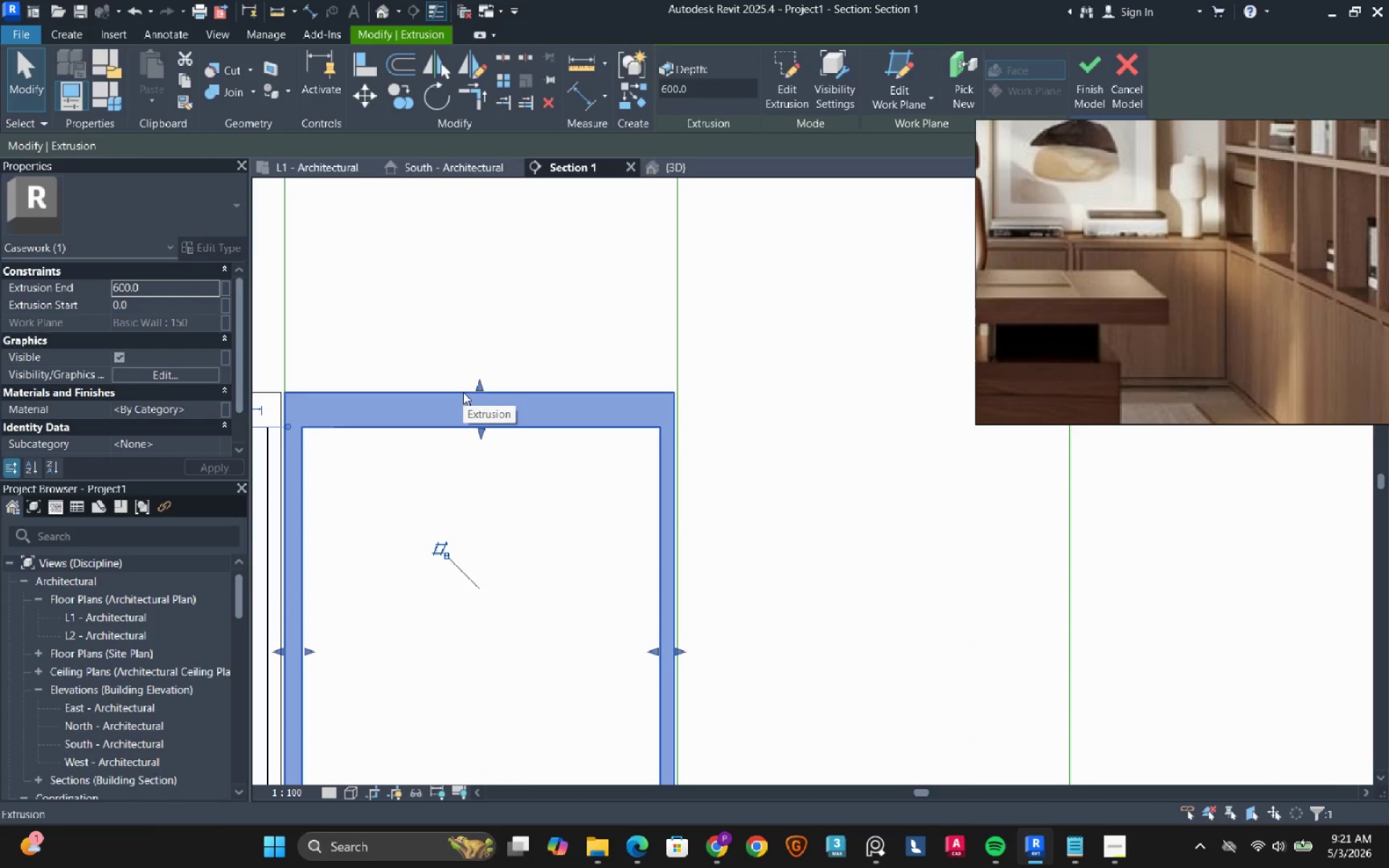 
scroll: coordinate [463, 392], scroll_direction: down, amount: 8.0
 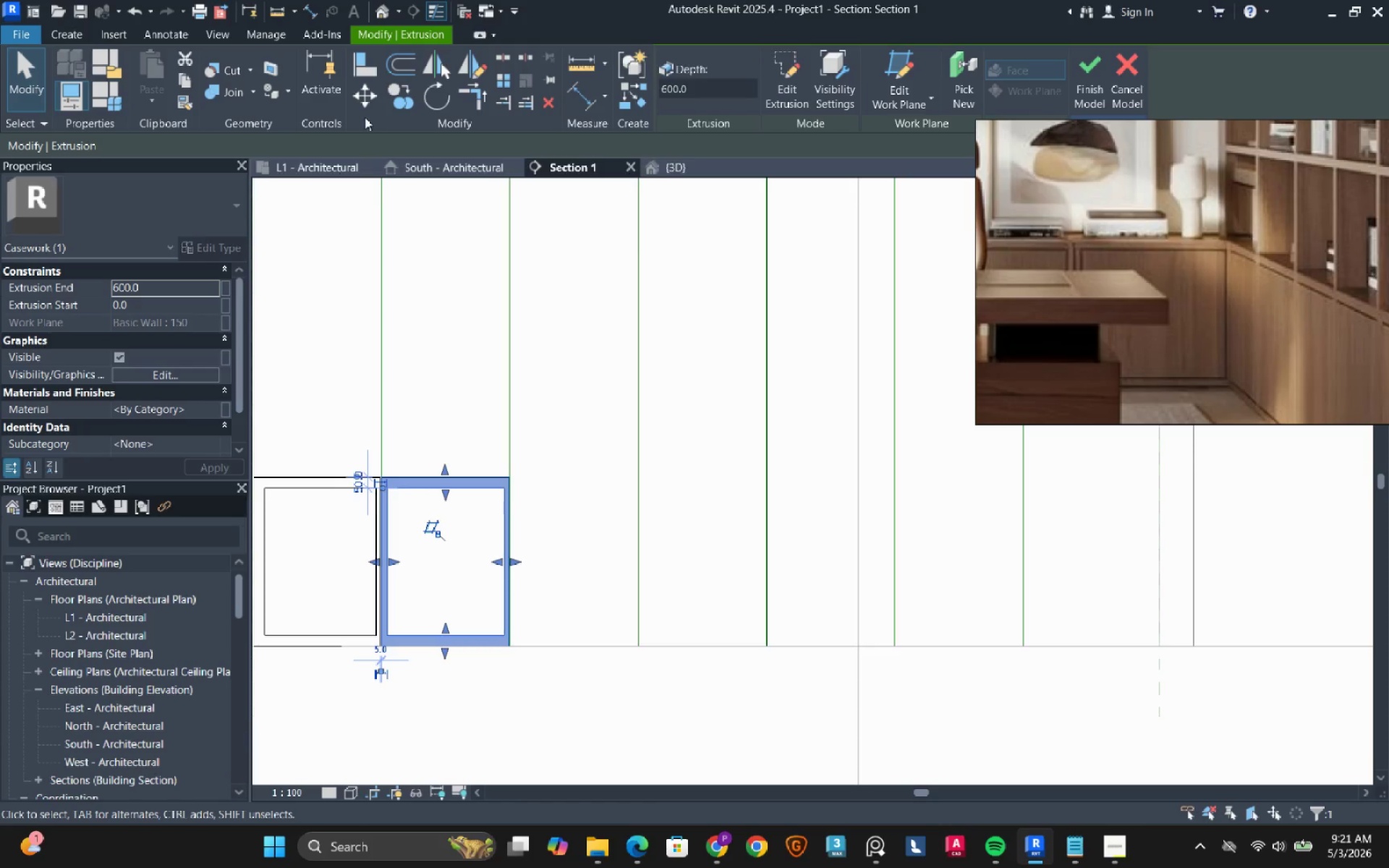 
left_click([400, 91])
 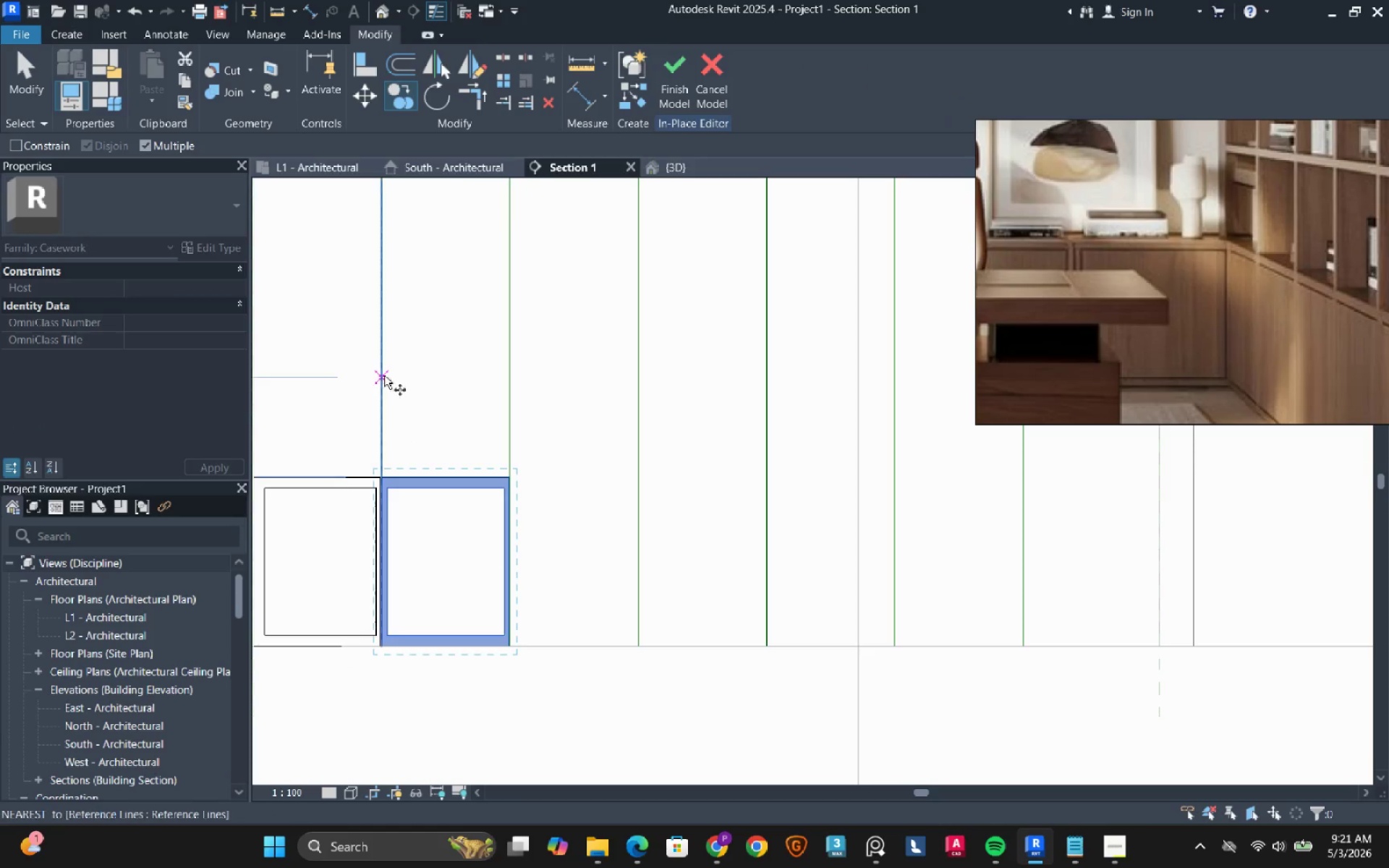 
left_click([384, 375])
 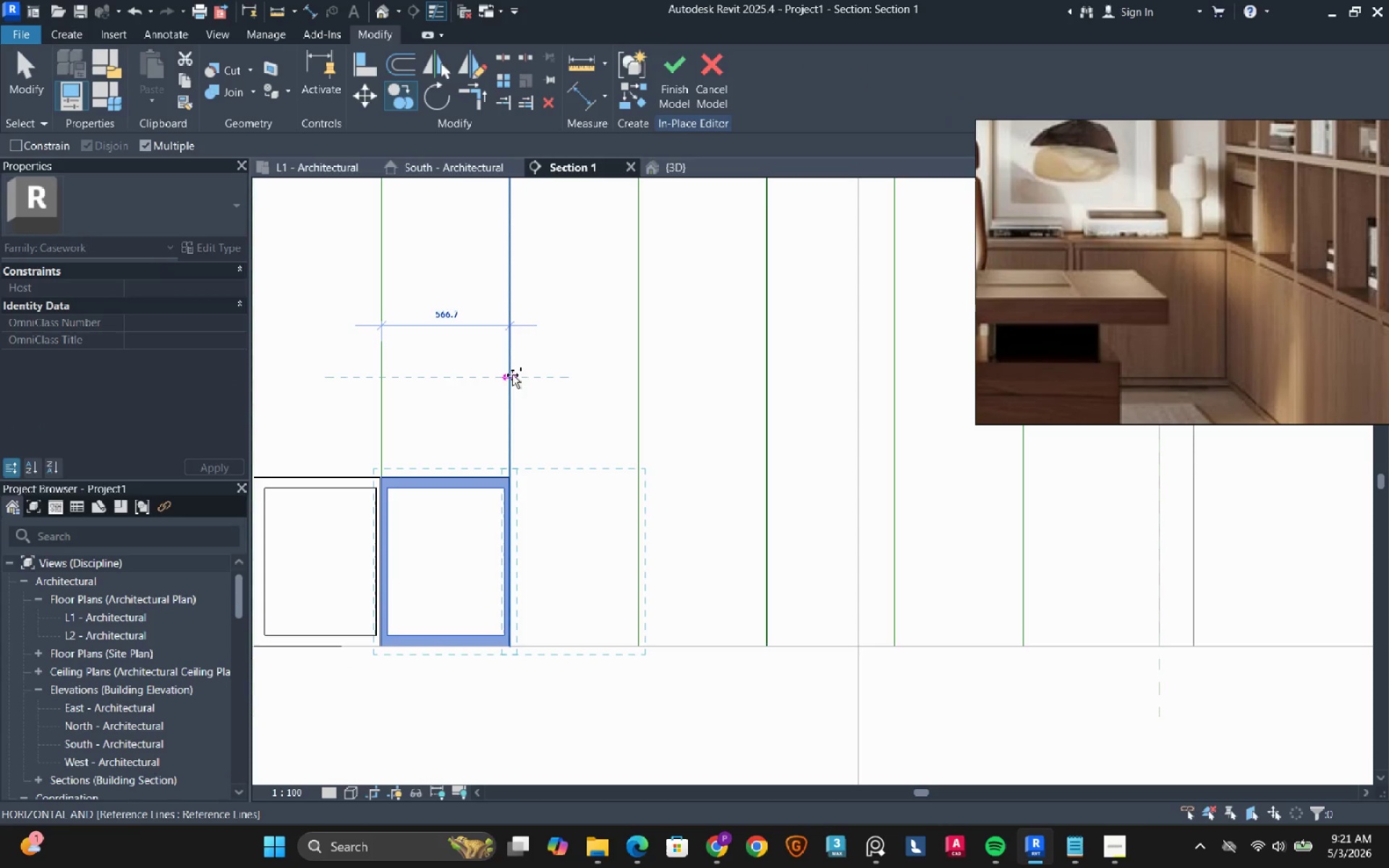 
left_click([512, 375])
 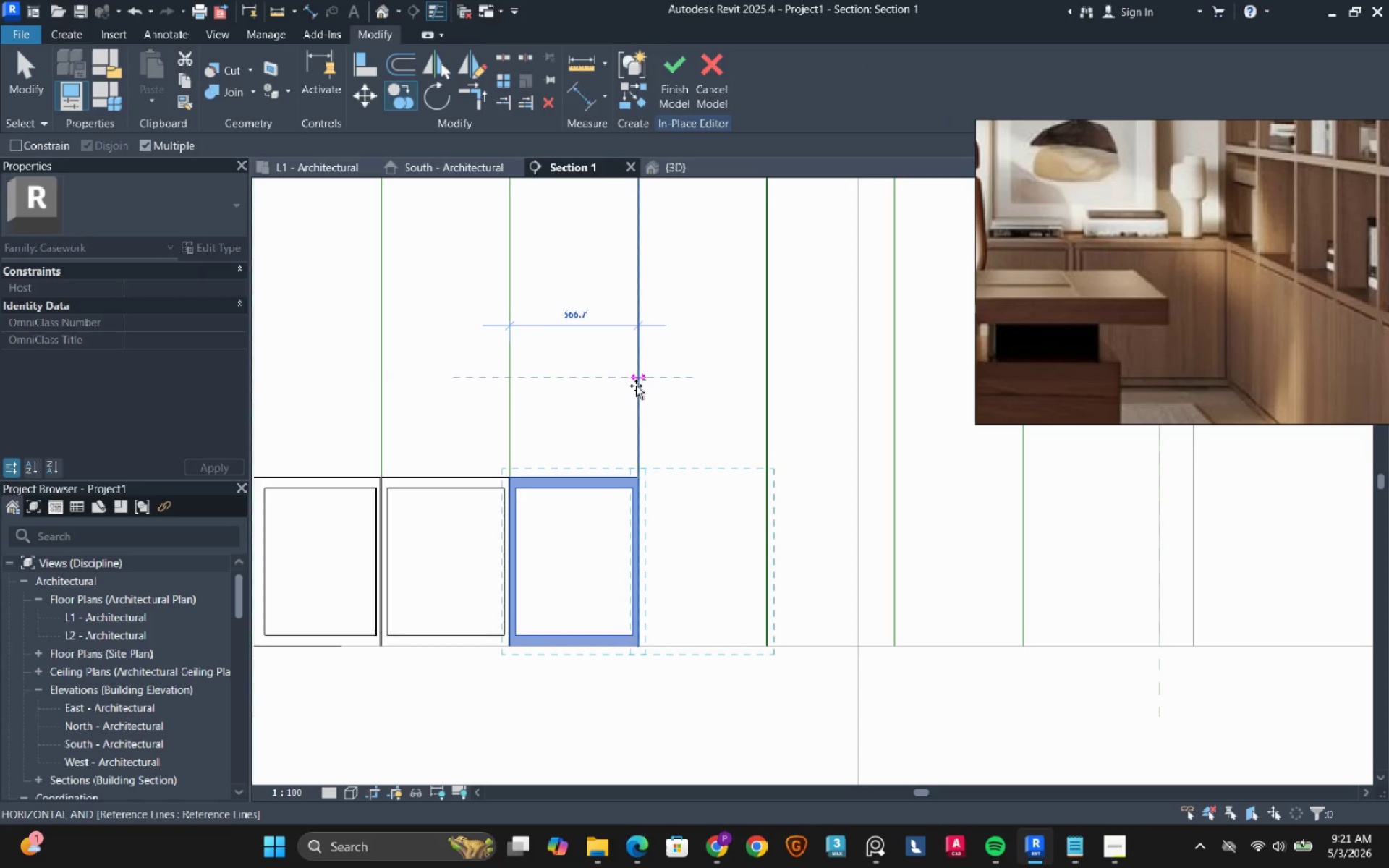 
left_click([636, 386])
 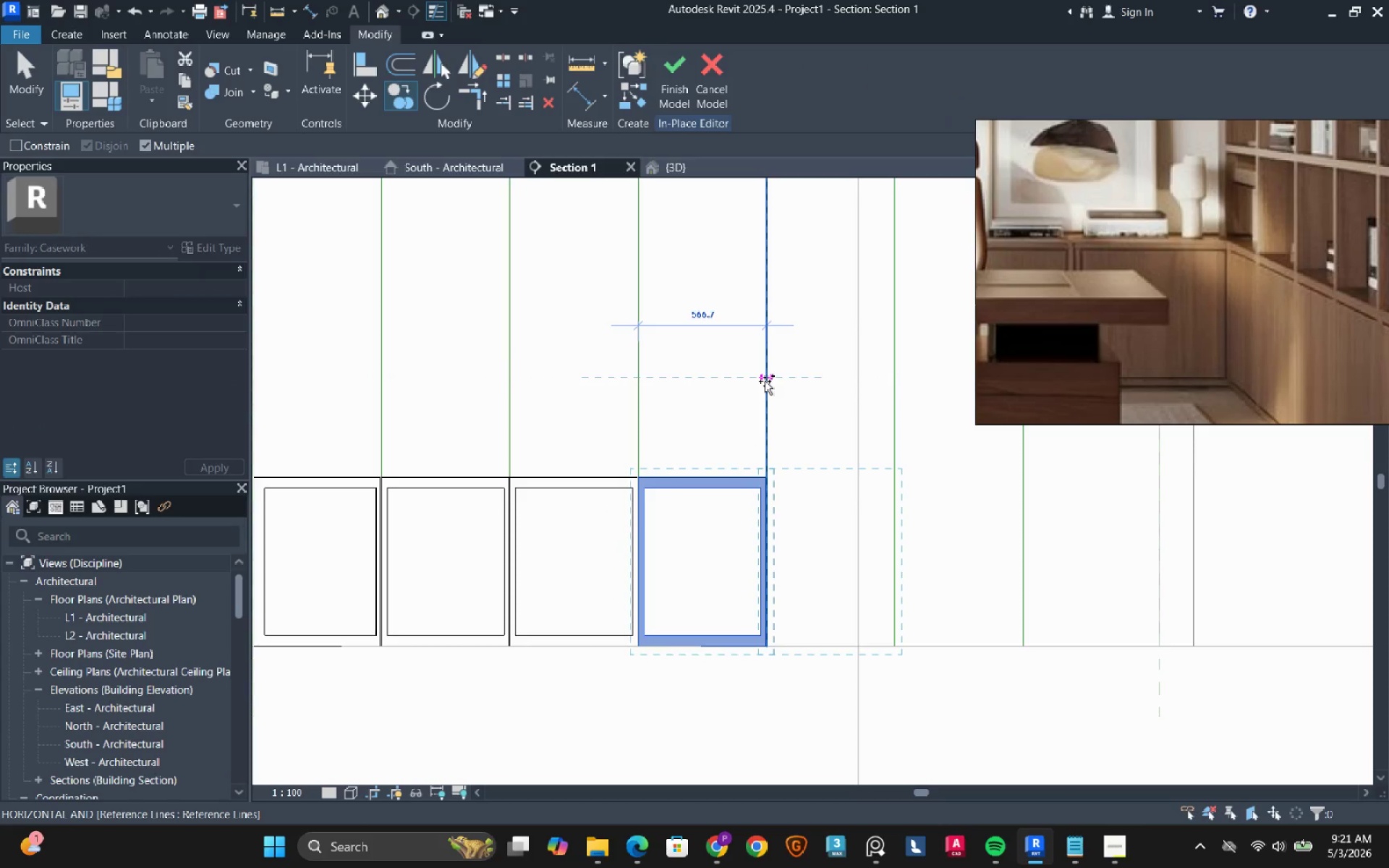 
left_click([766, 380])
 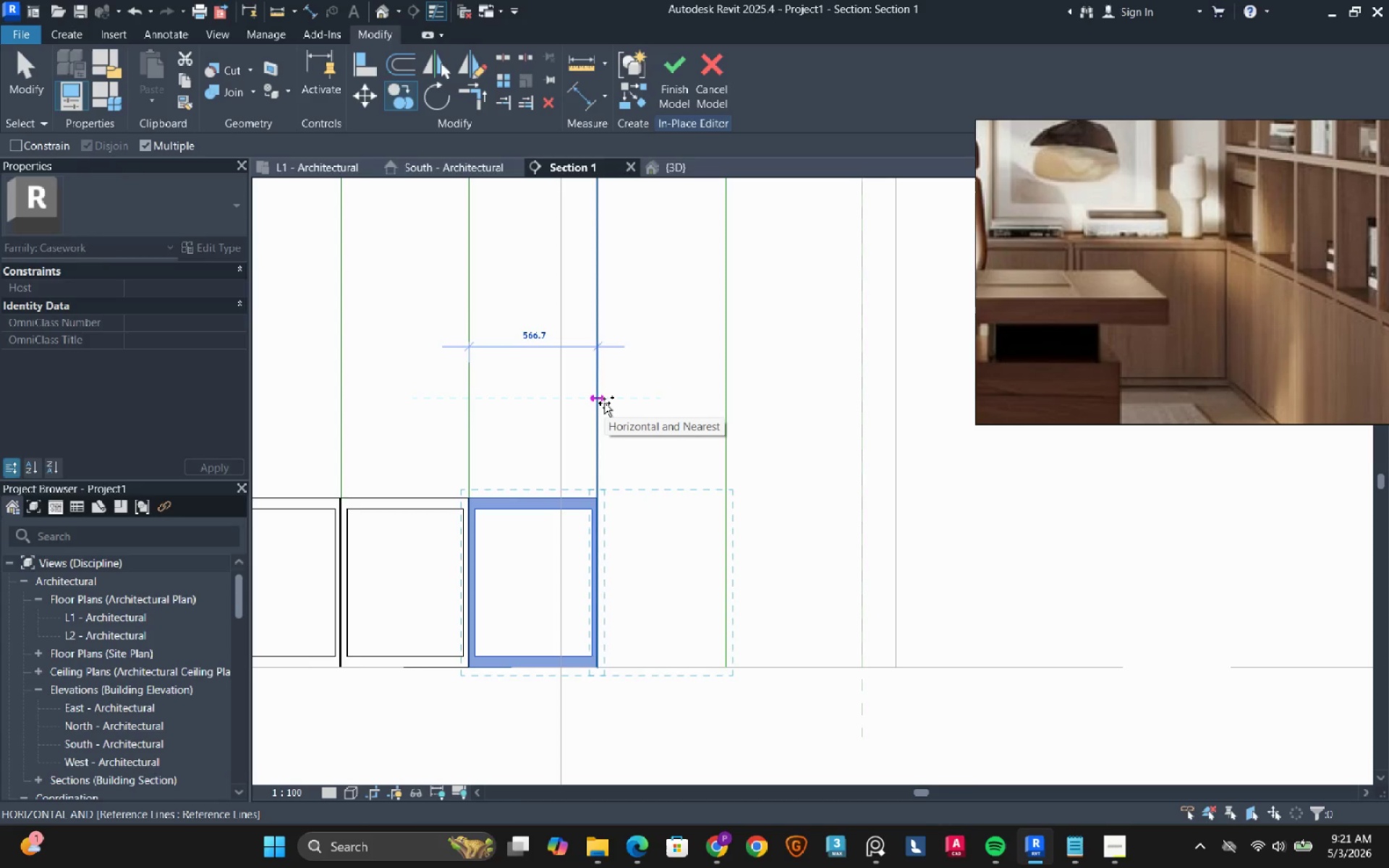 
left_click([604, 403])
 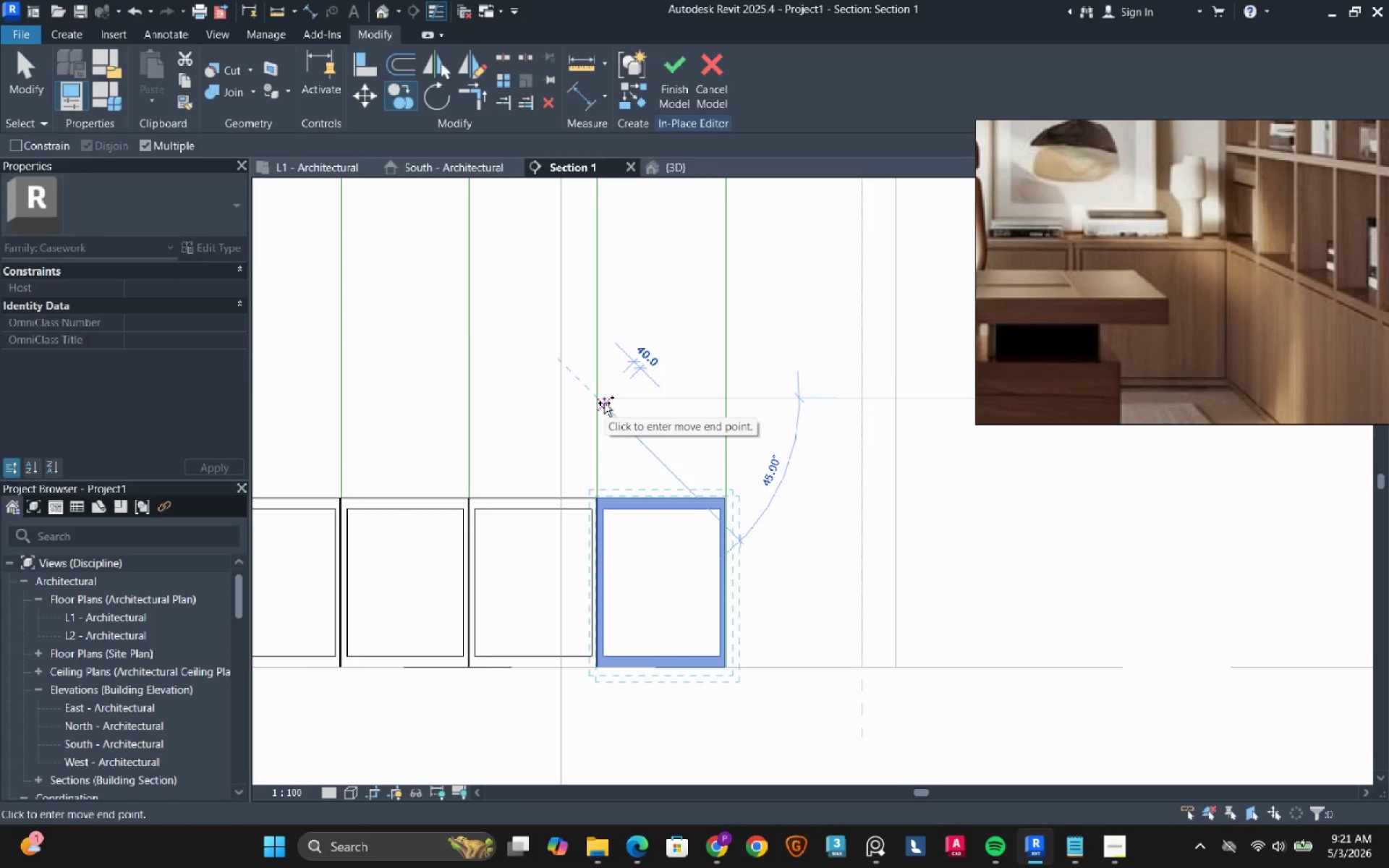 
wait(11.19)
 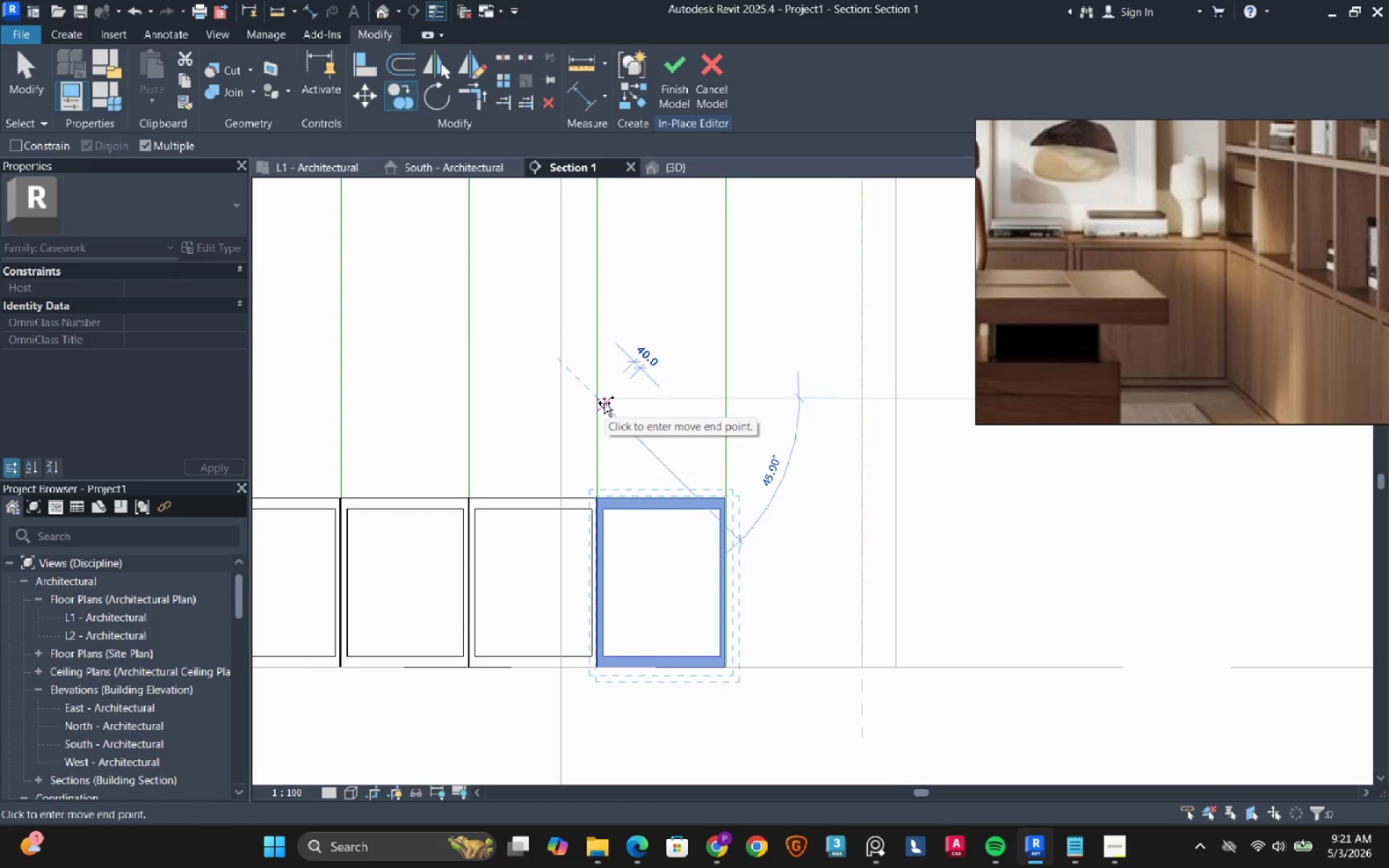 
key(Escape)
 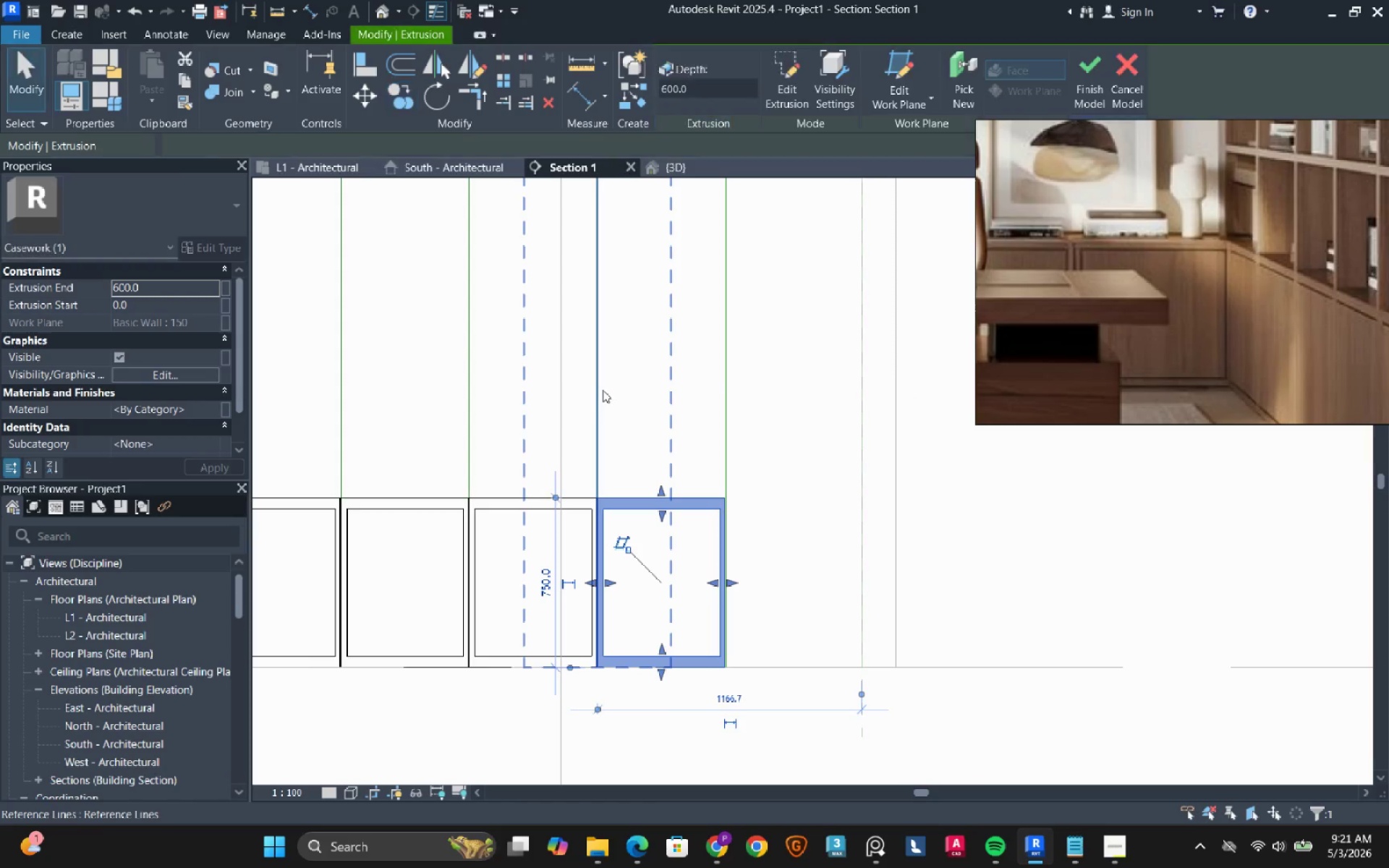 
key(Escape)
 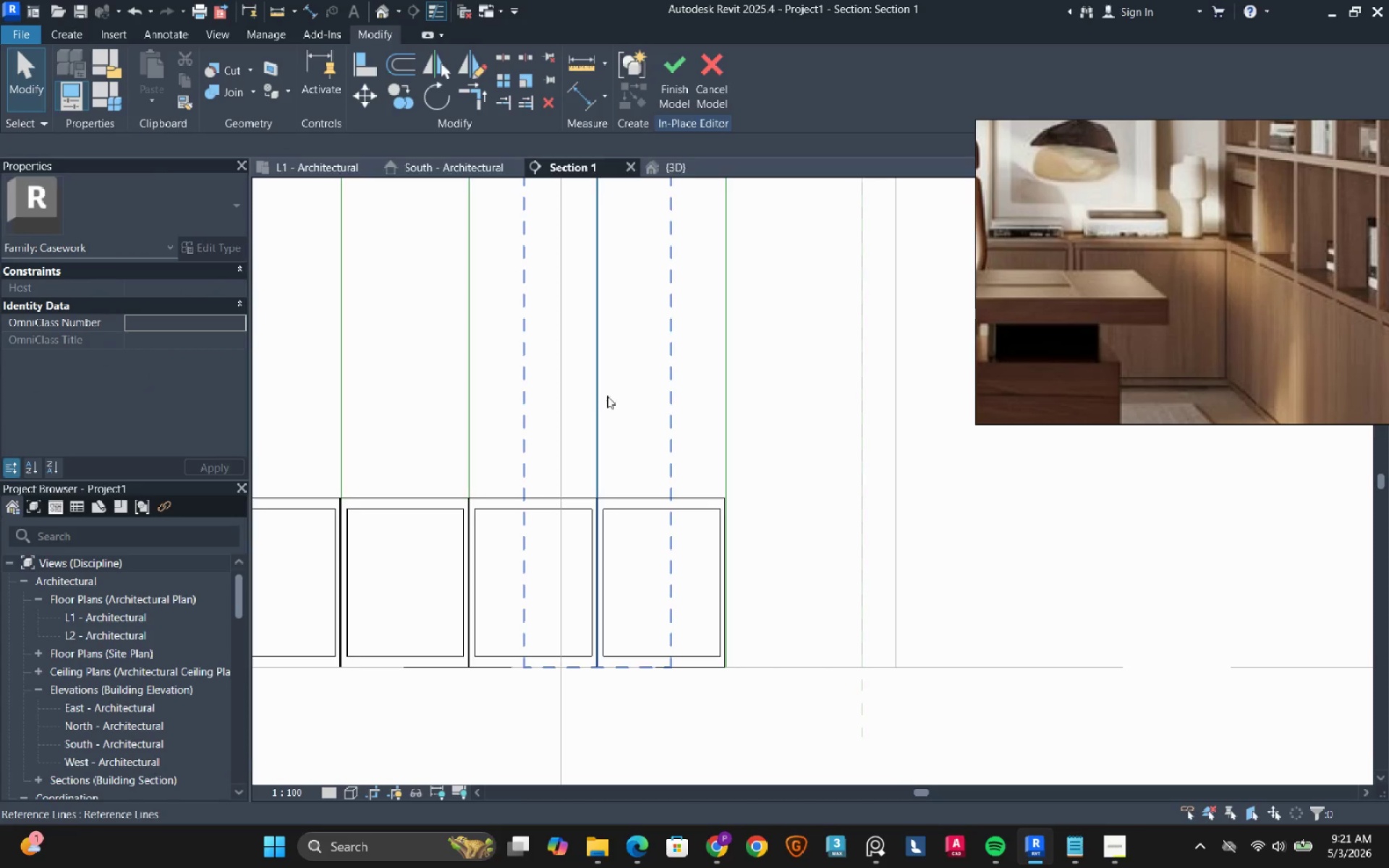 
scroll: coordinate [573, 459], scroll_direction: down, amount: 8.0
 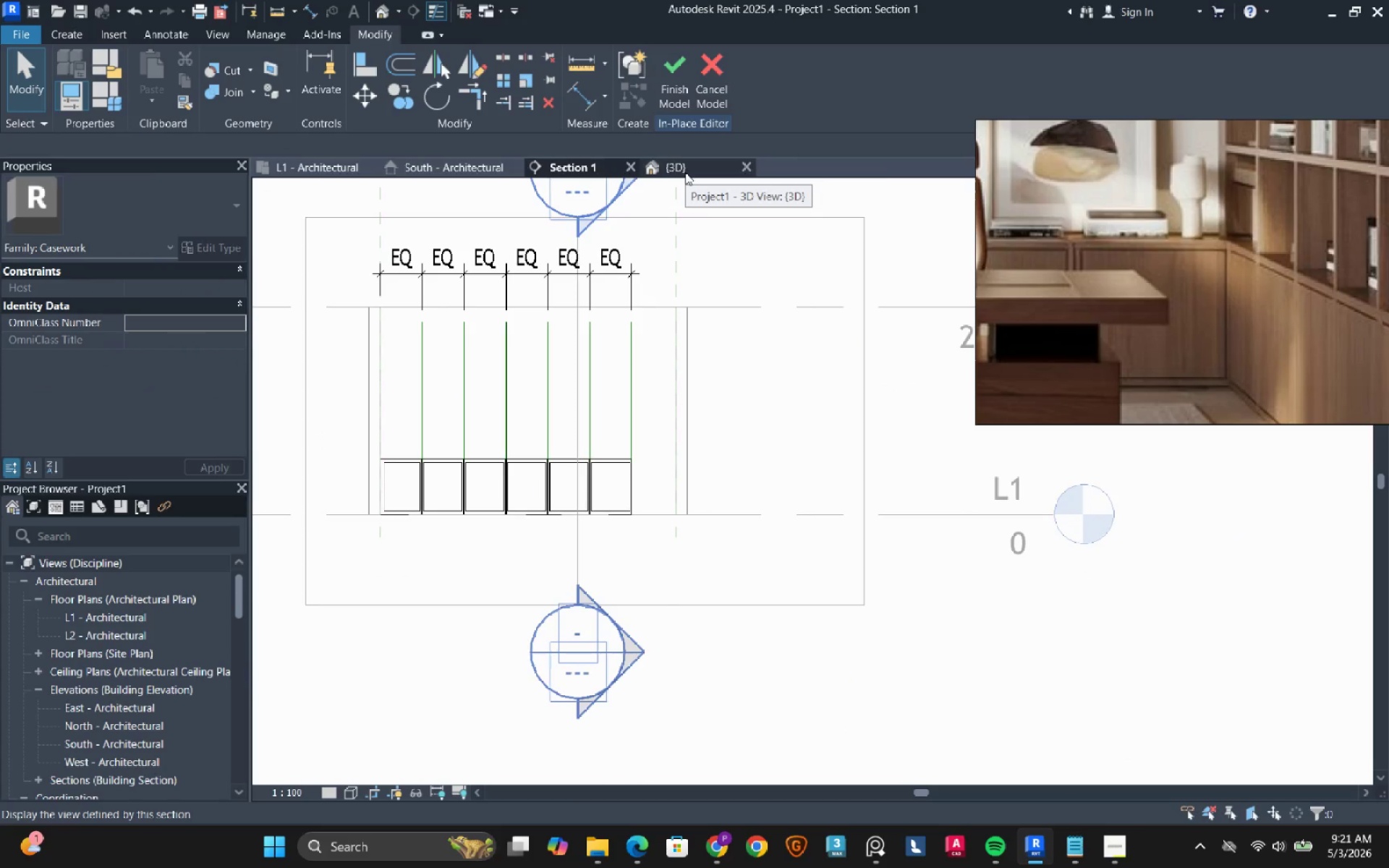 
left_click([685, 172])
 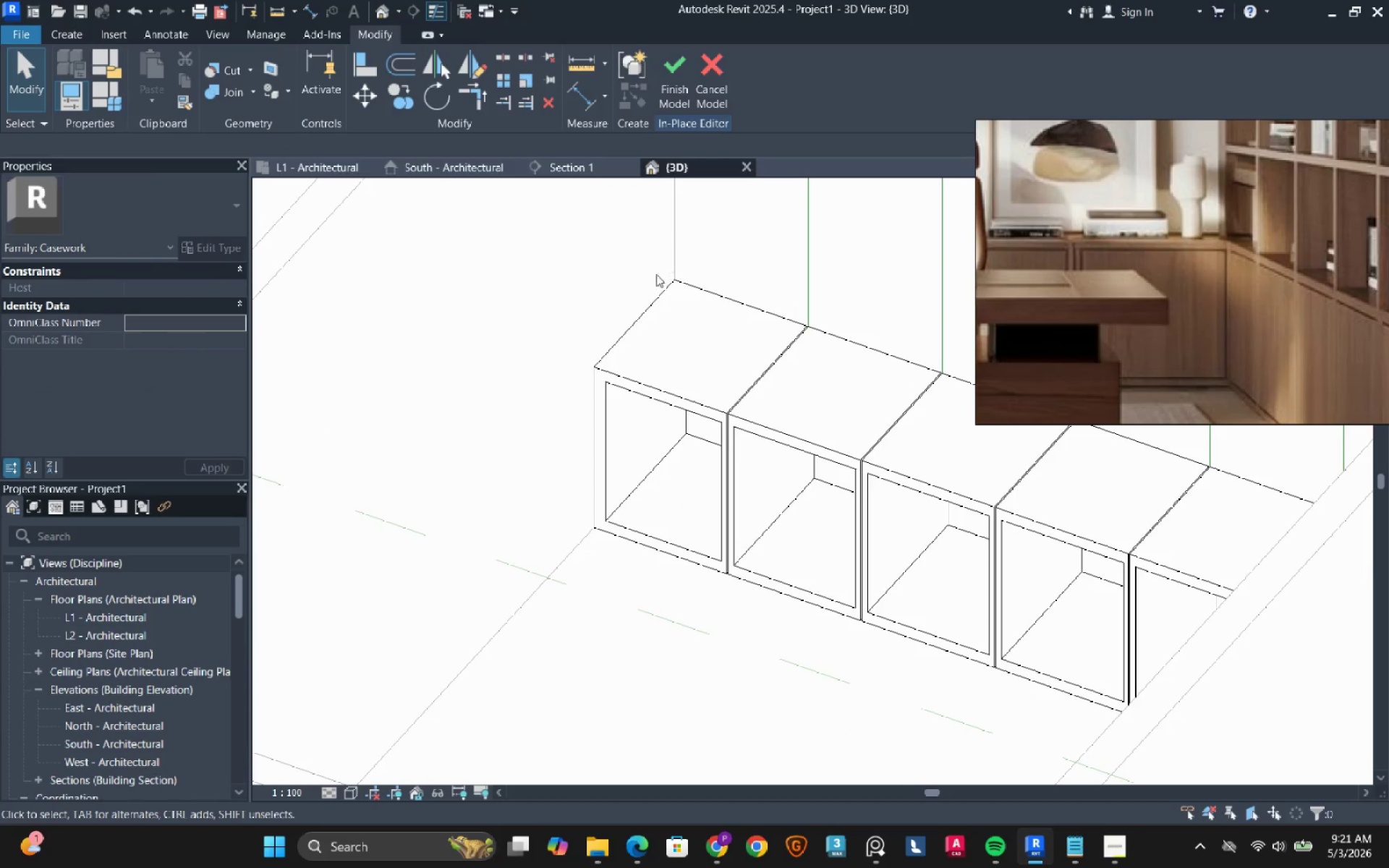 
hold_key(key=ShiftLeft, duration=1.64)
 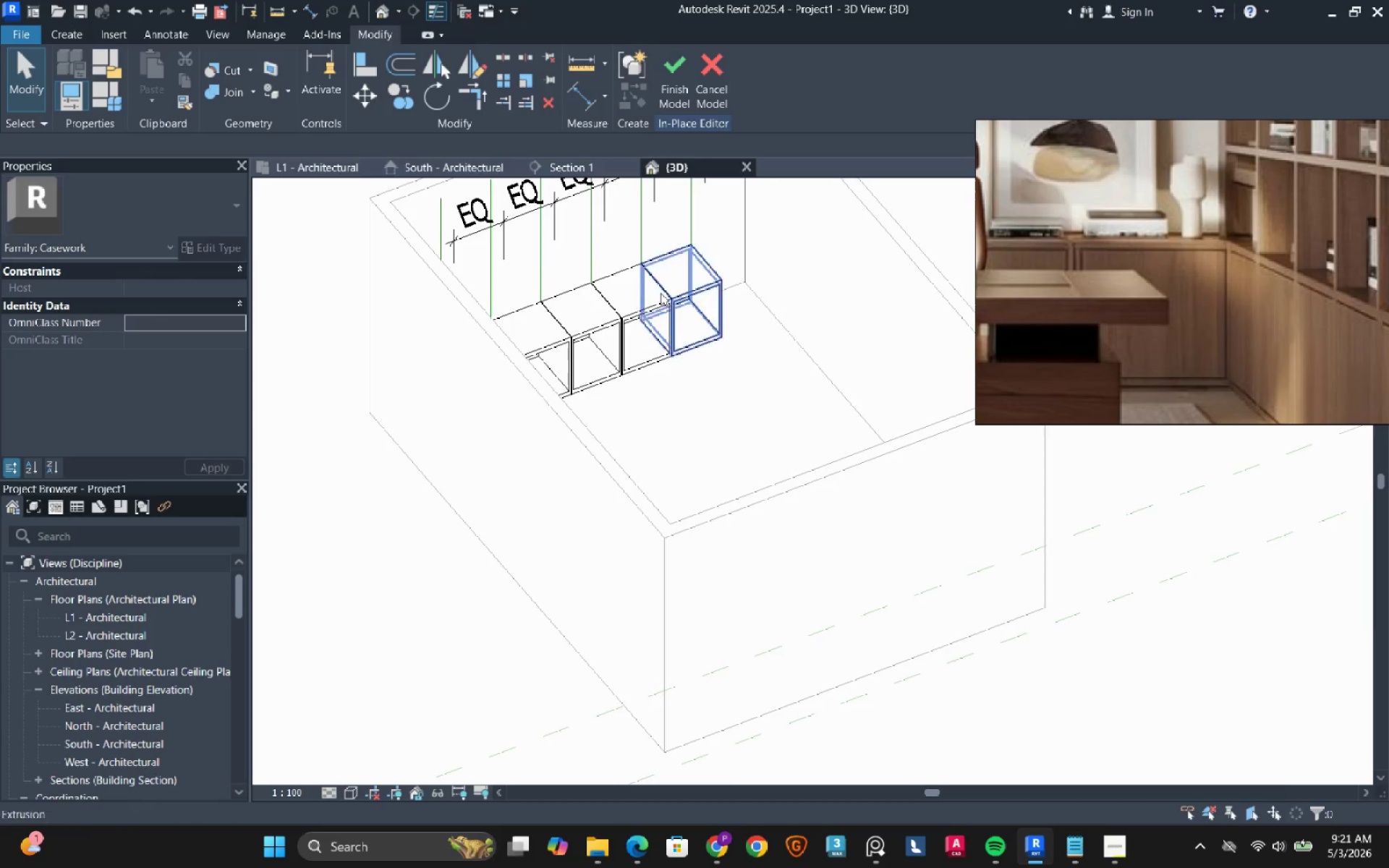 
scroll: coordinate [666, 285], scroll_direction: down, amount: 7.0
 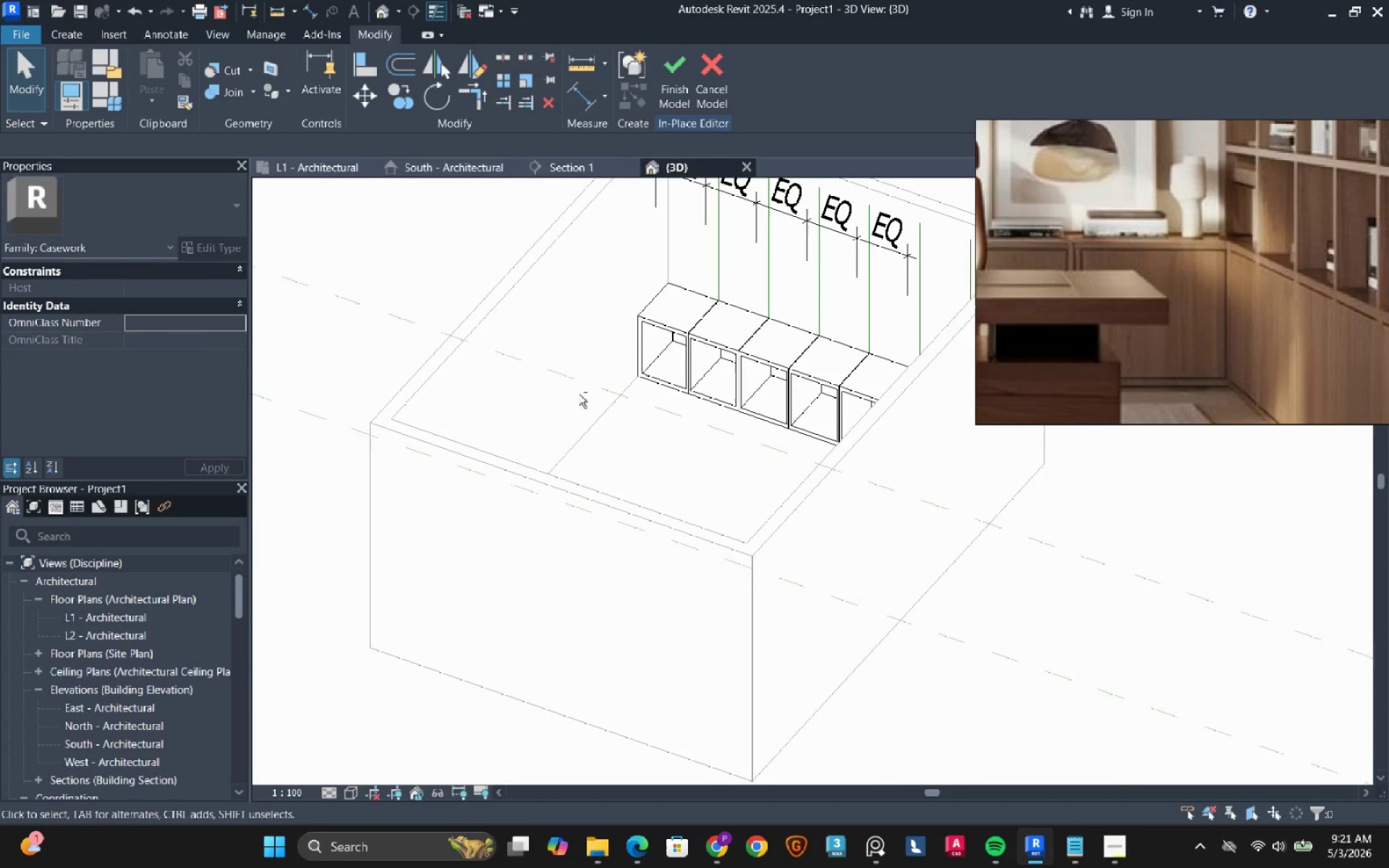 
scroll: coordinate [726, 301], scroll_direction: up, amount: 16.0
 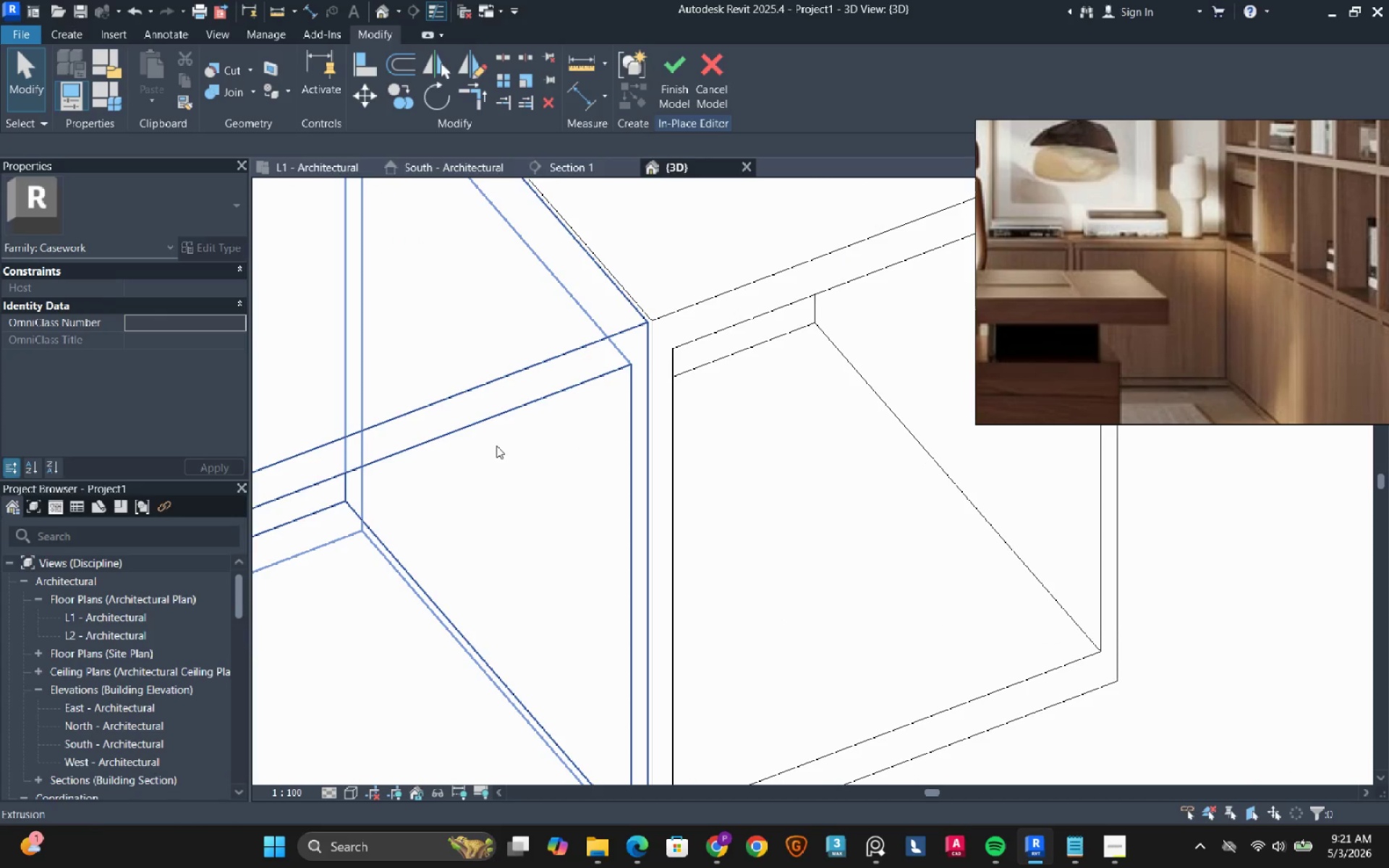 
mouse_move([470, 507])
 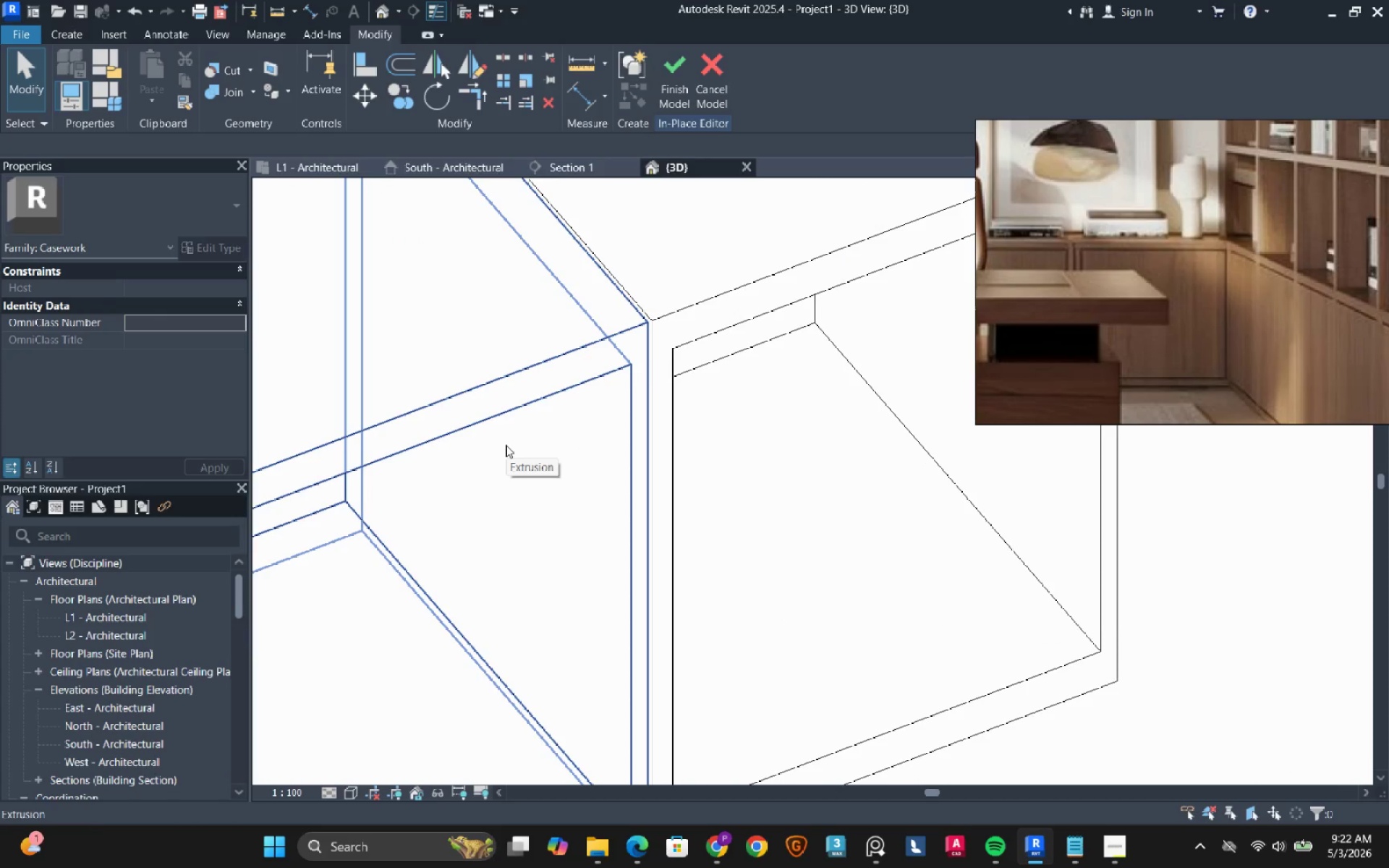 
wait(10.86)
 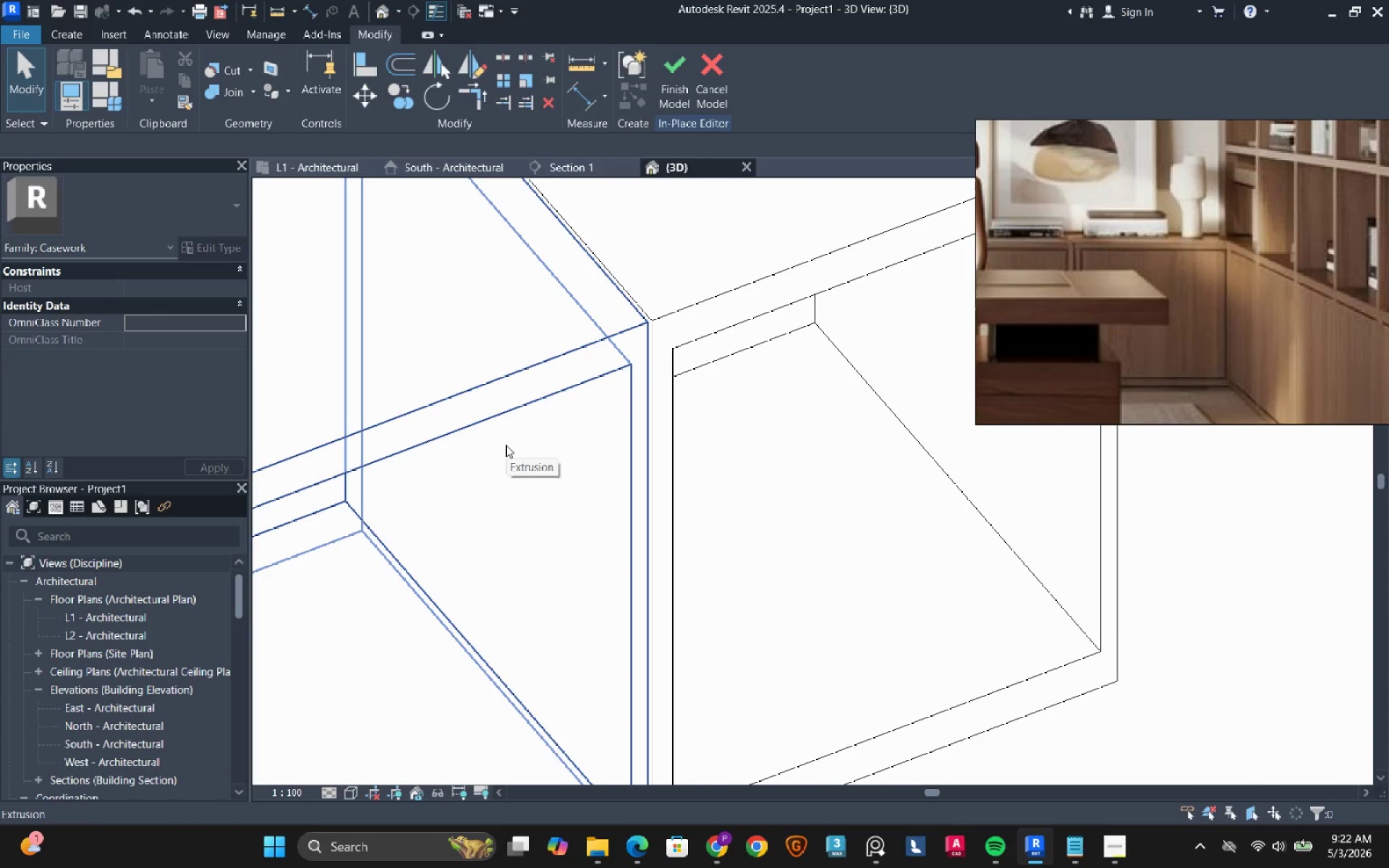 
left_click([542, 169])
 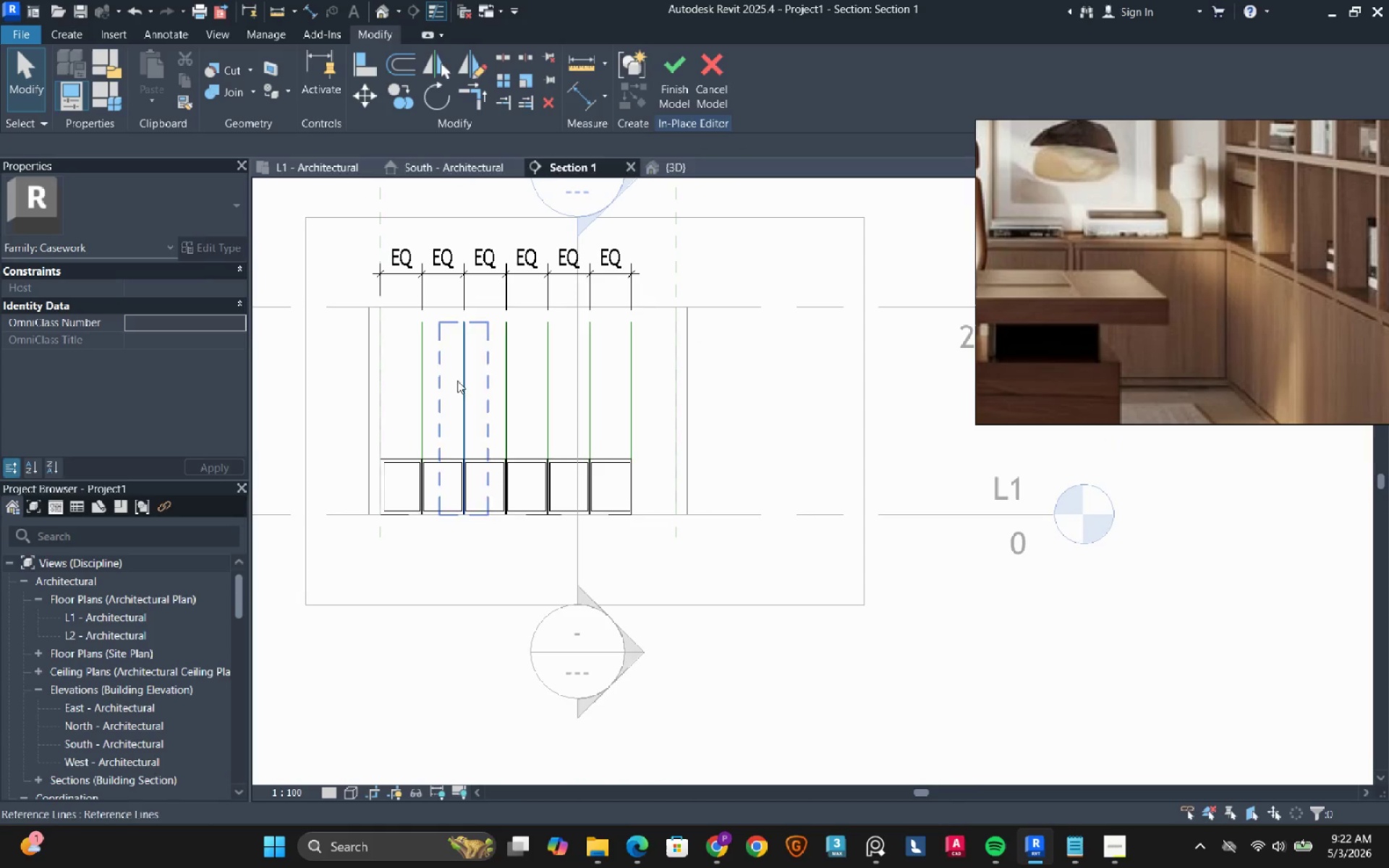 
scroll: coordinate [453, 435], scroll_direction: up, amount: 11.0
 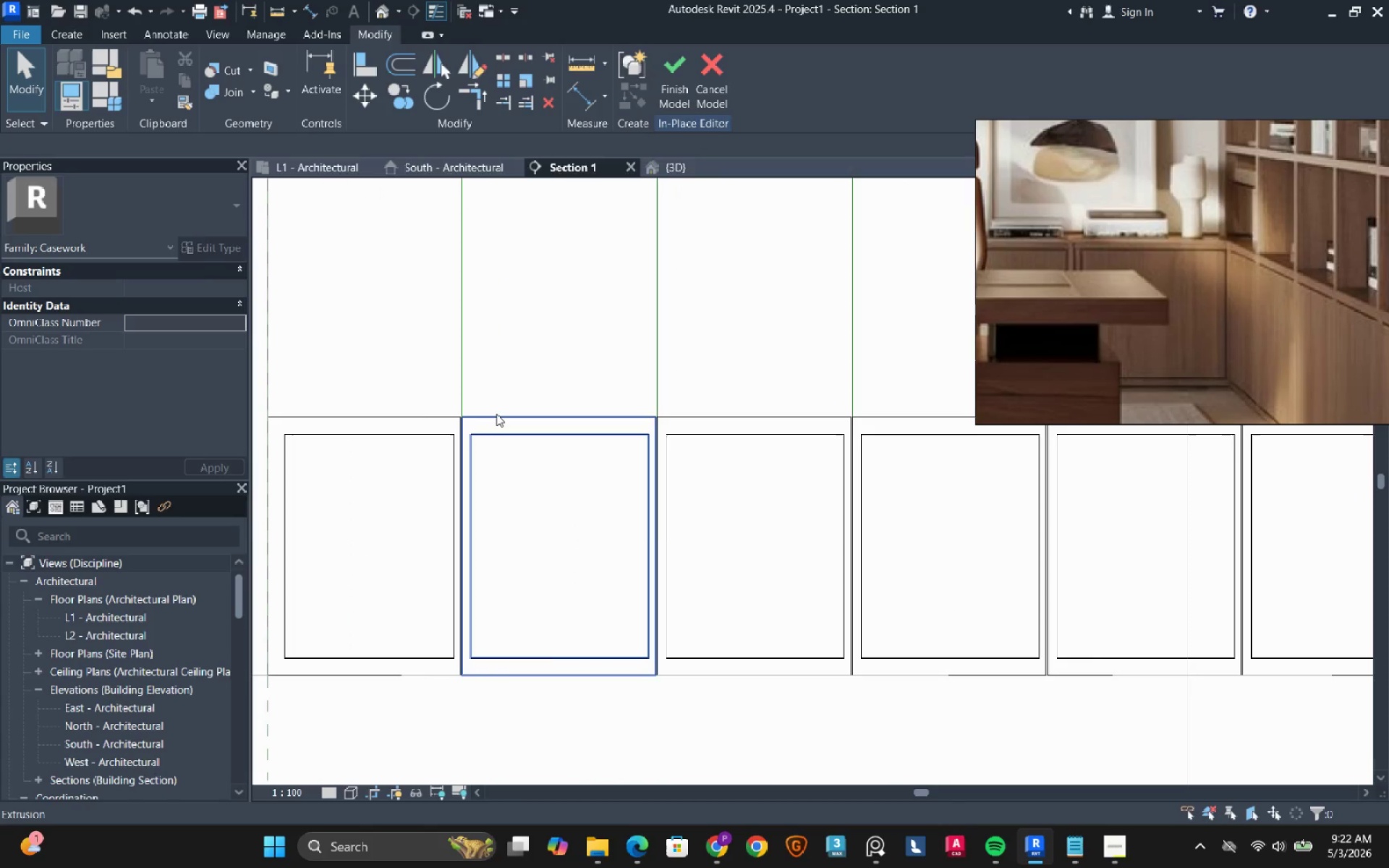 
left_click([496, 414])
 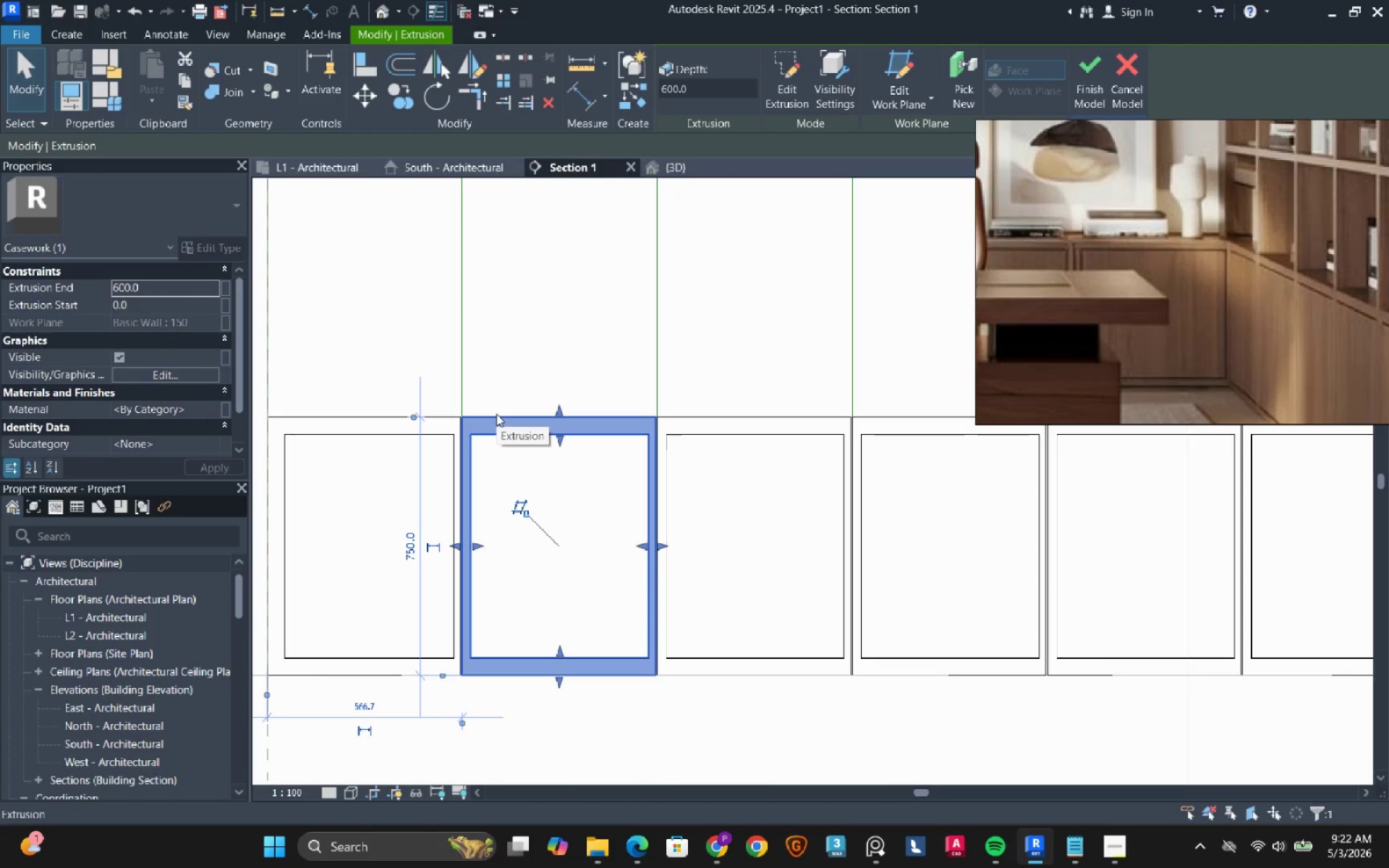 
scroll: coordinate [493, 417], scroll_direction: down, amount: 4.0
 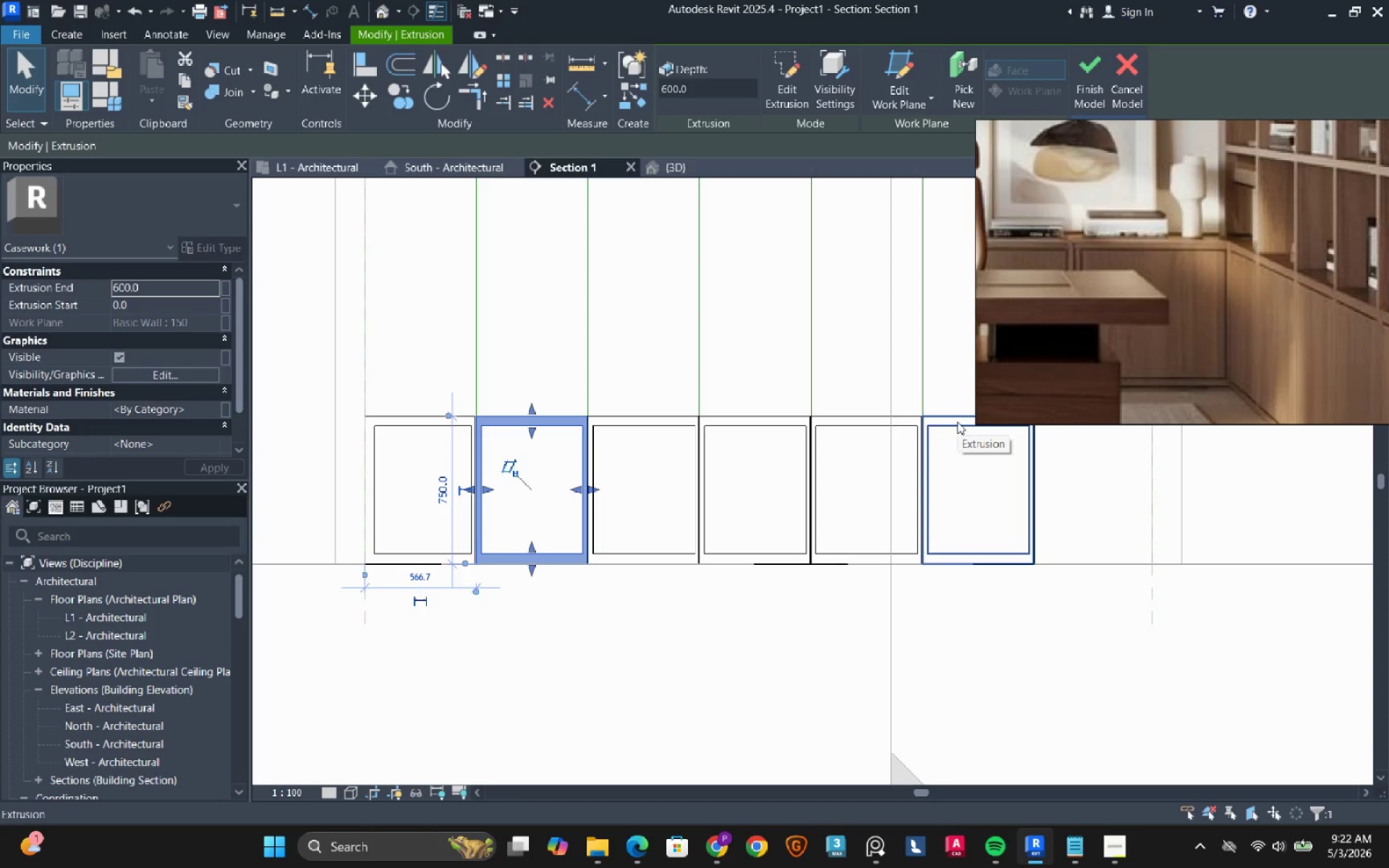 
left_click([957, 422])
 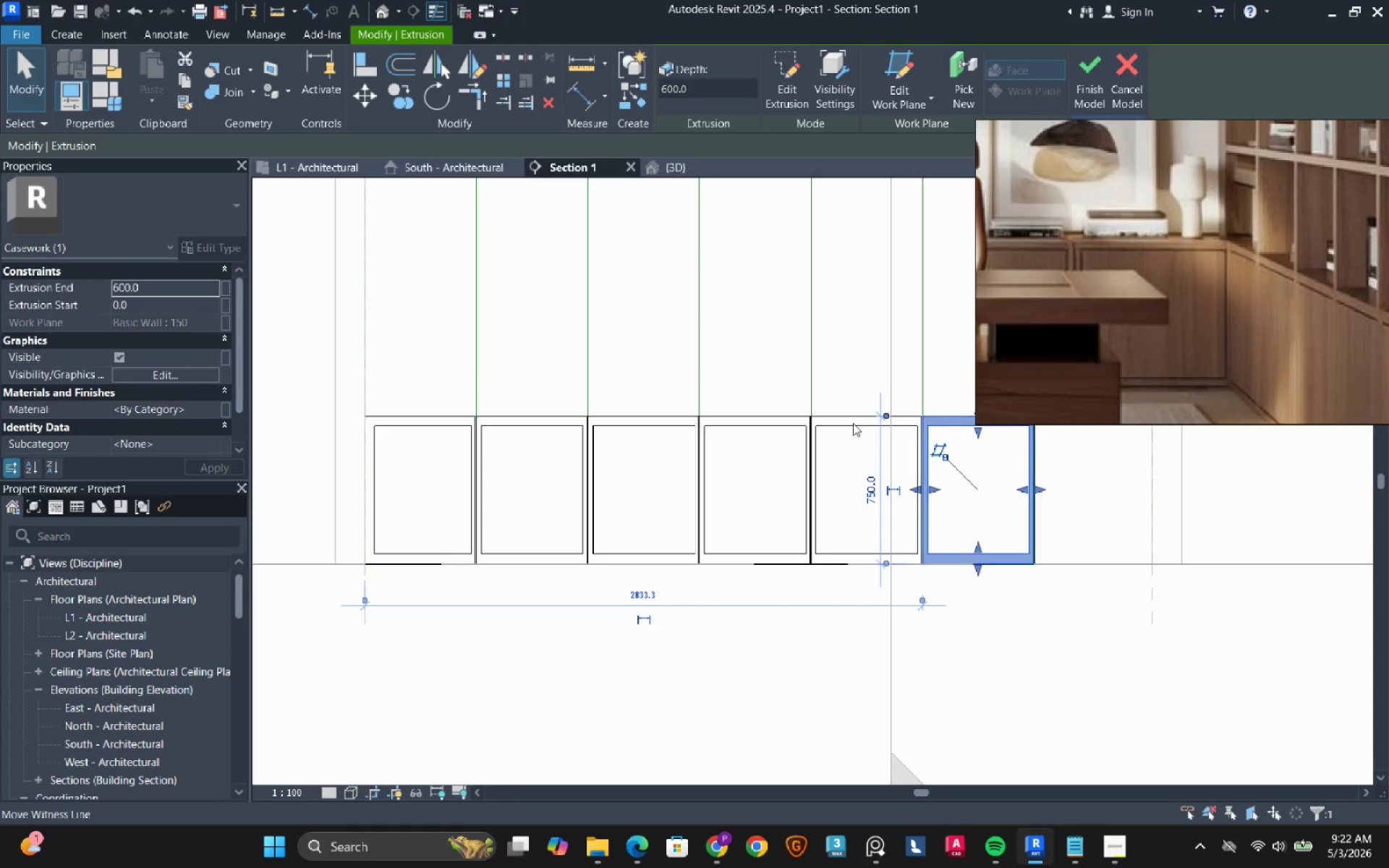 
hold_key(key=ControlLeft, duration=1.76)